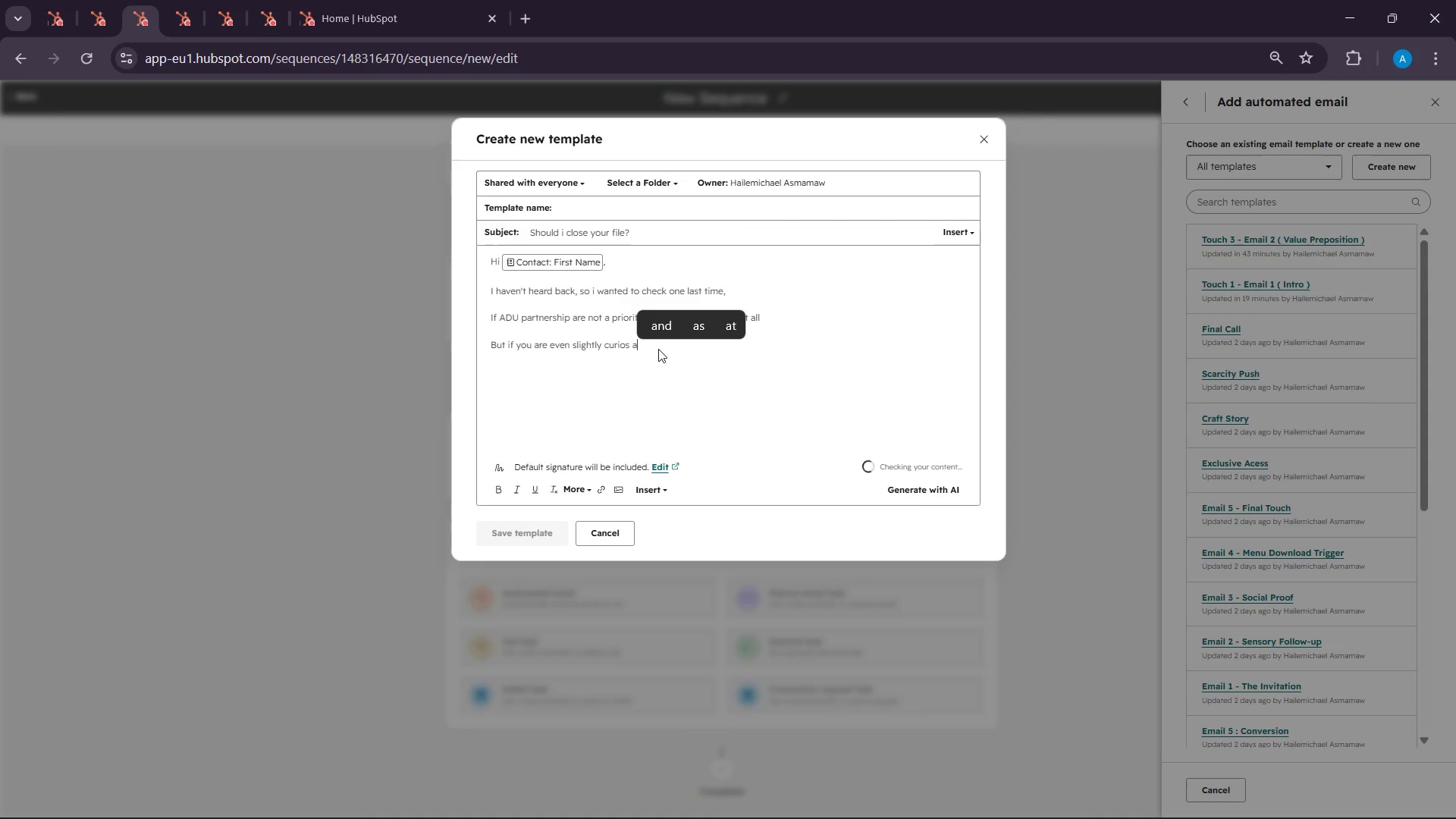 
type(bout adding proje)
 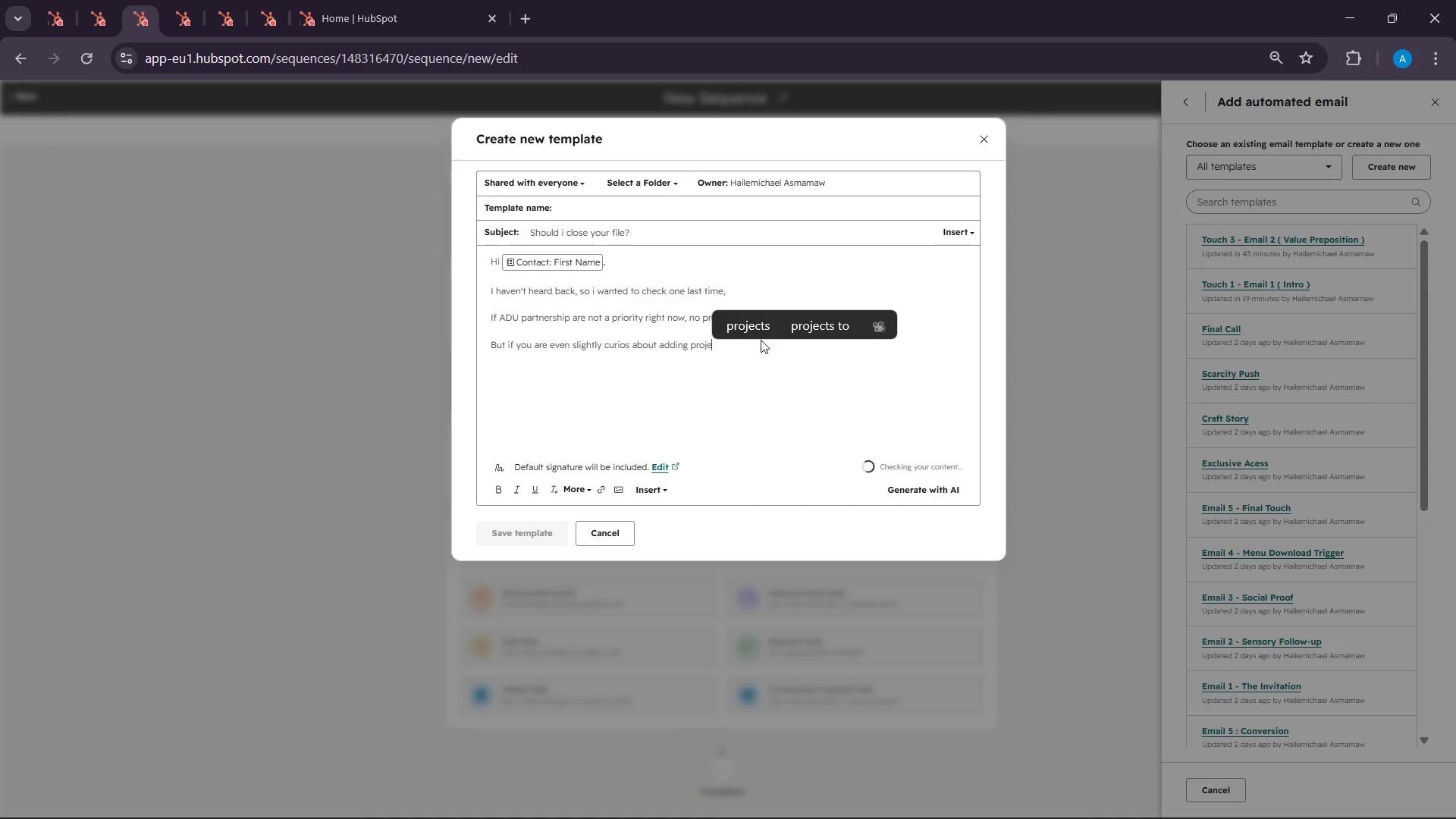 
left_click([758, 325])
 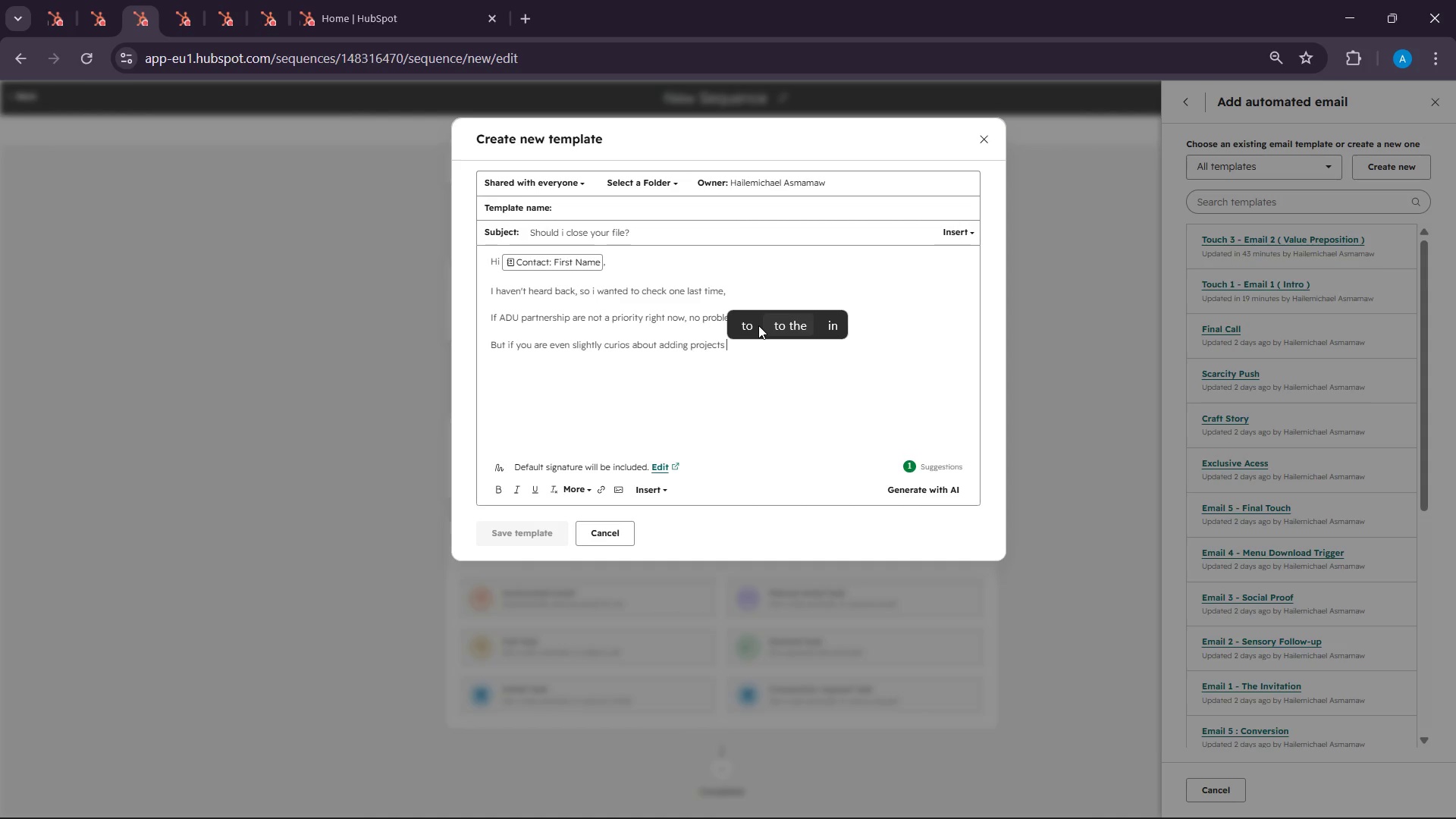 
type(in the )
 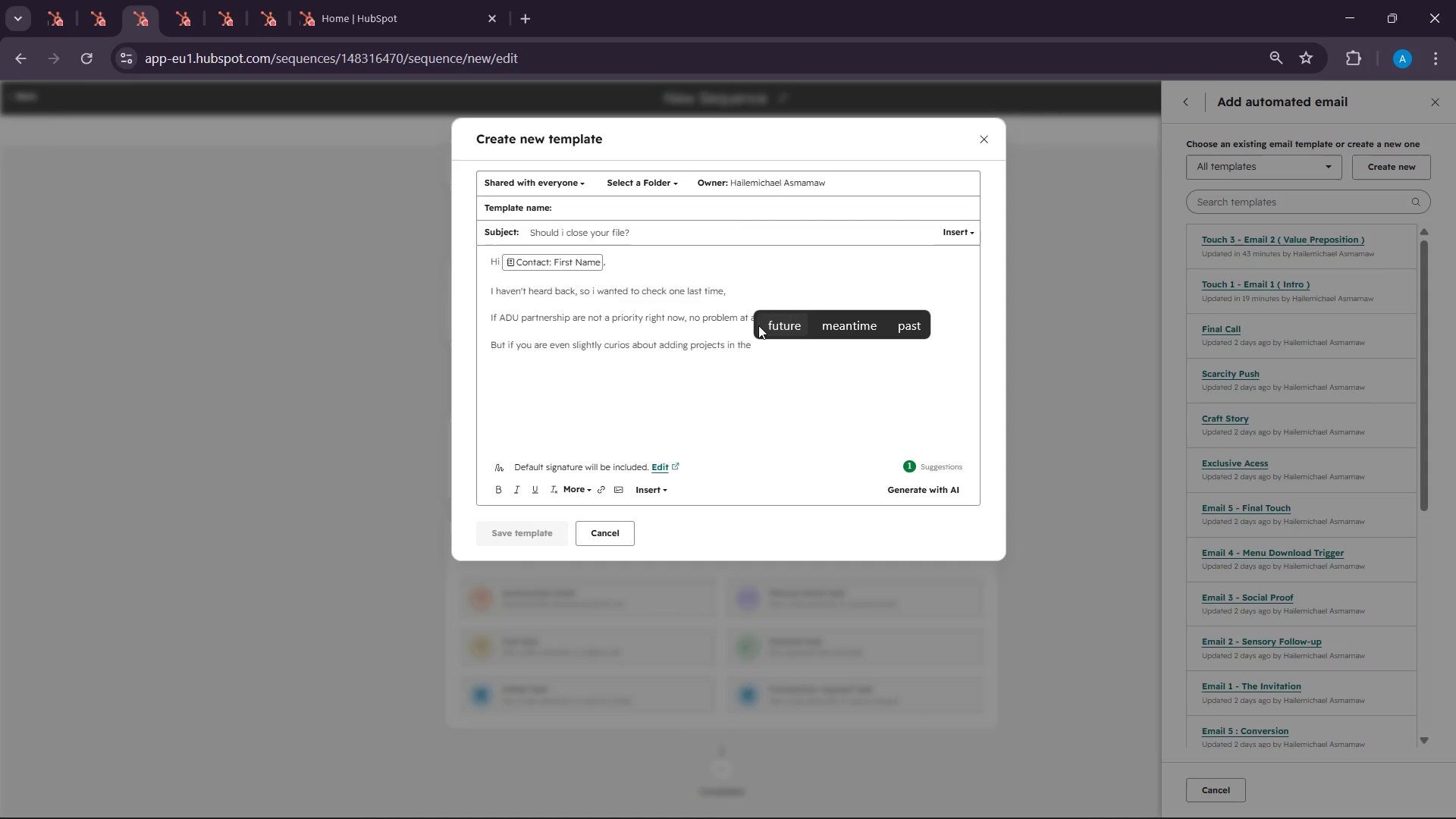 
wait(8.88)
 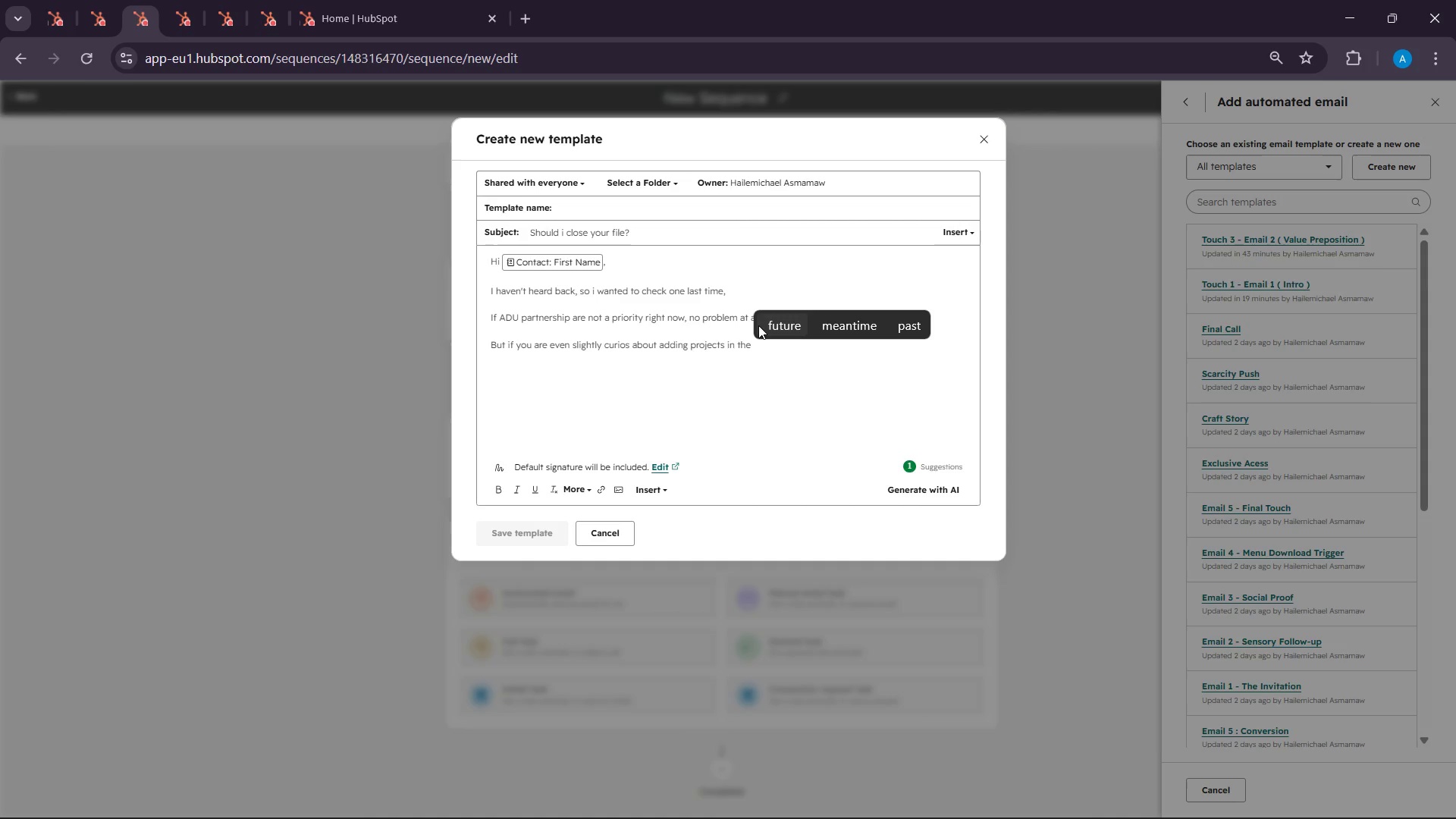 
left_click([655, 491])
 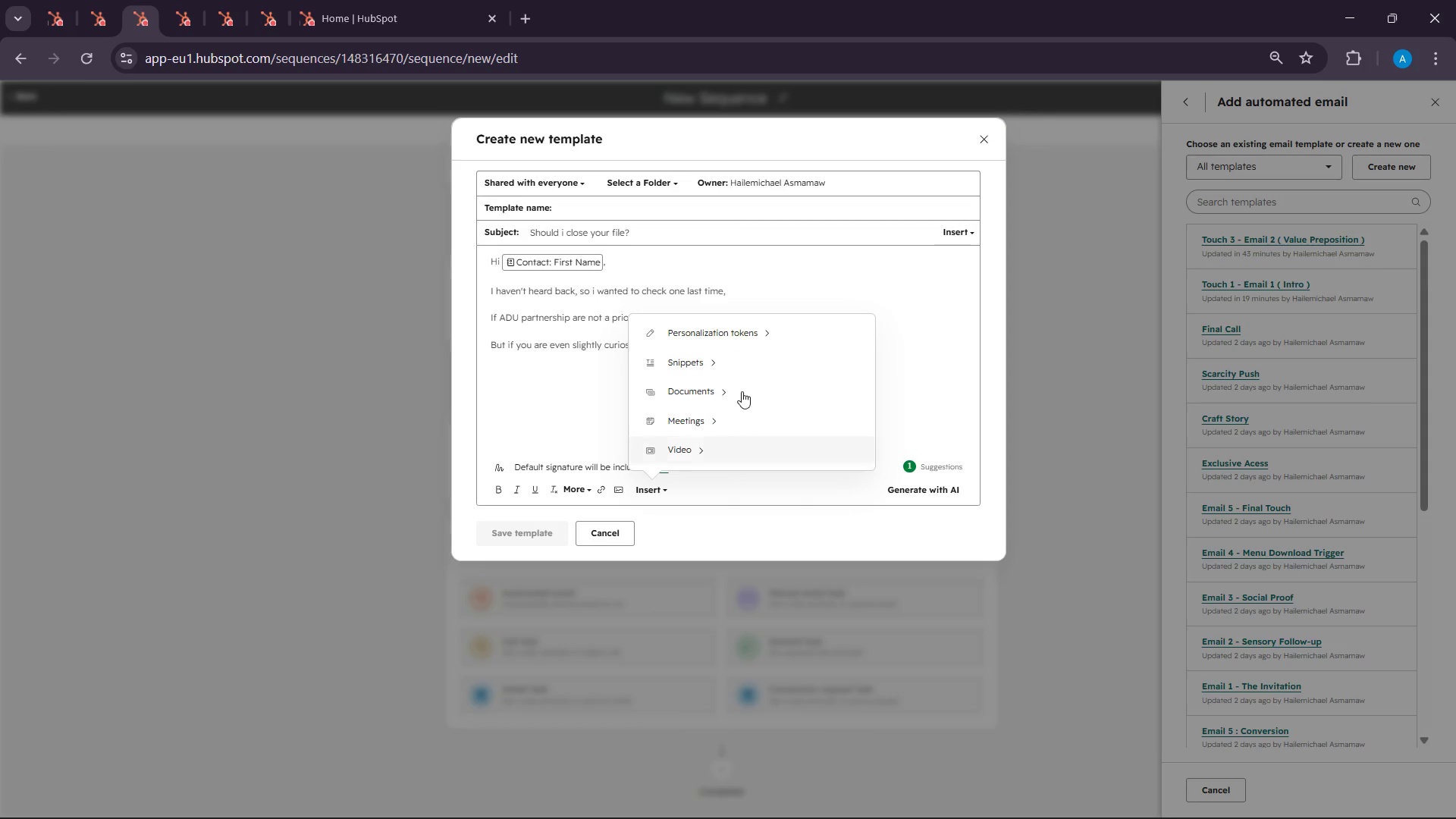 
left_click([736, 324])
 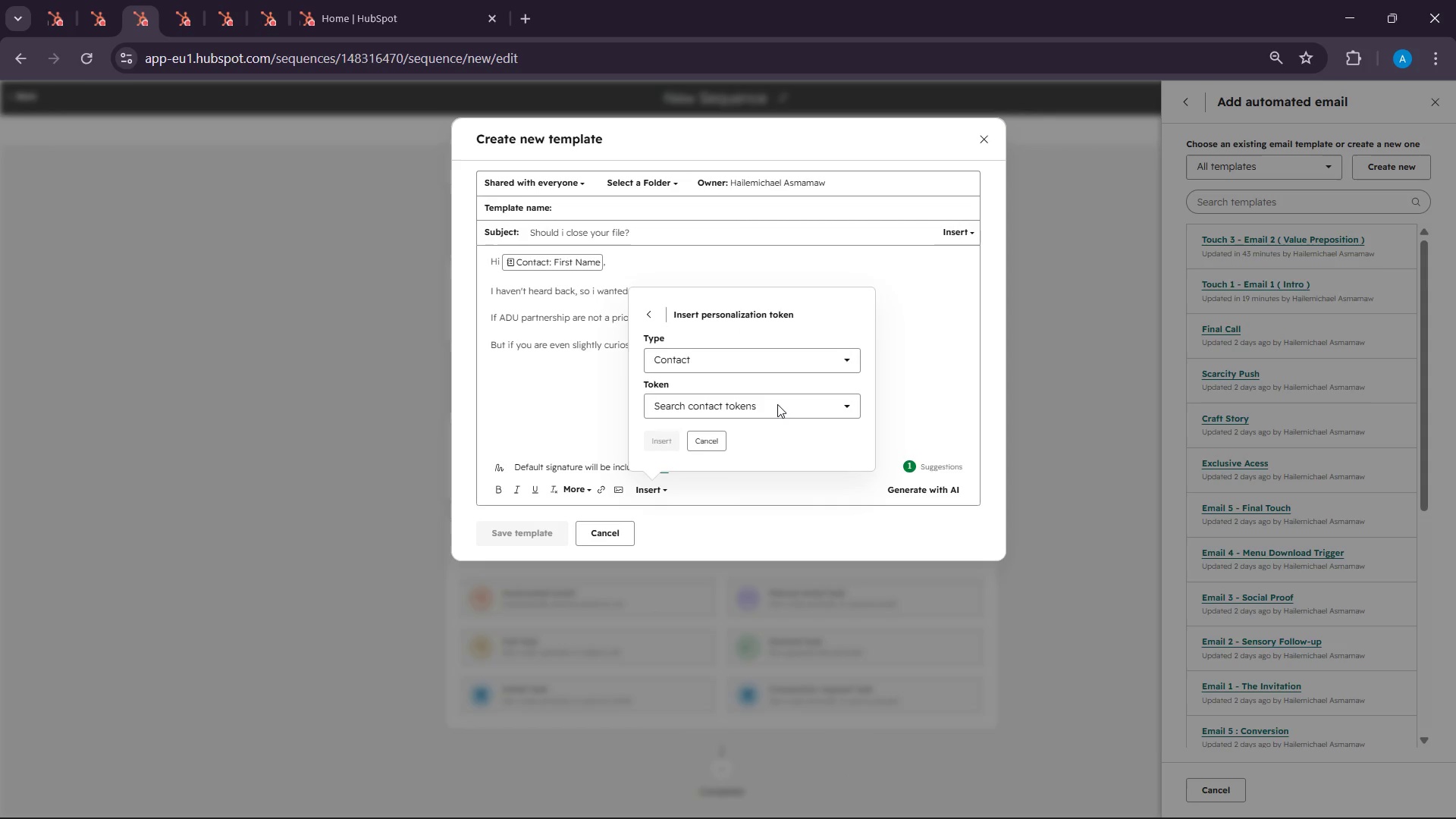 
left_click([767, 406])
 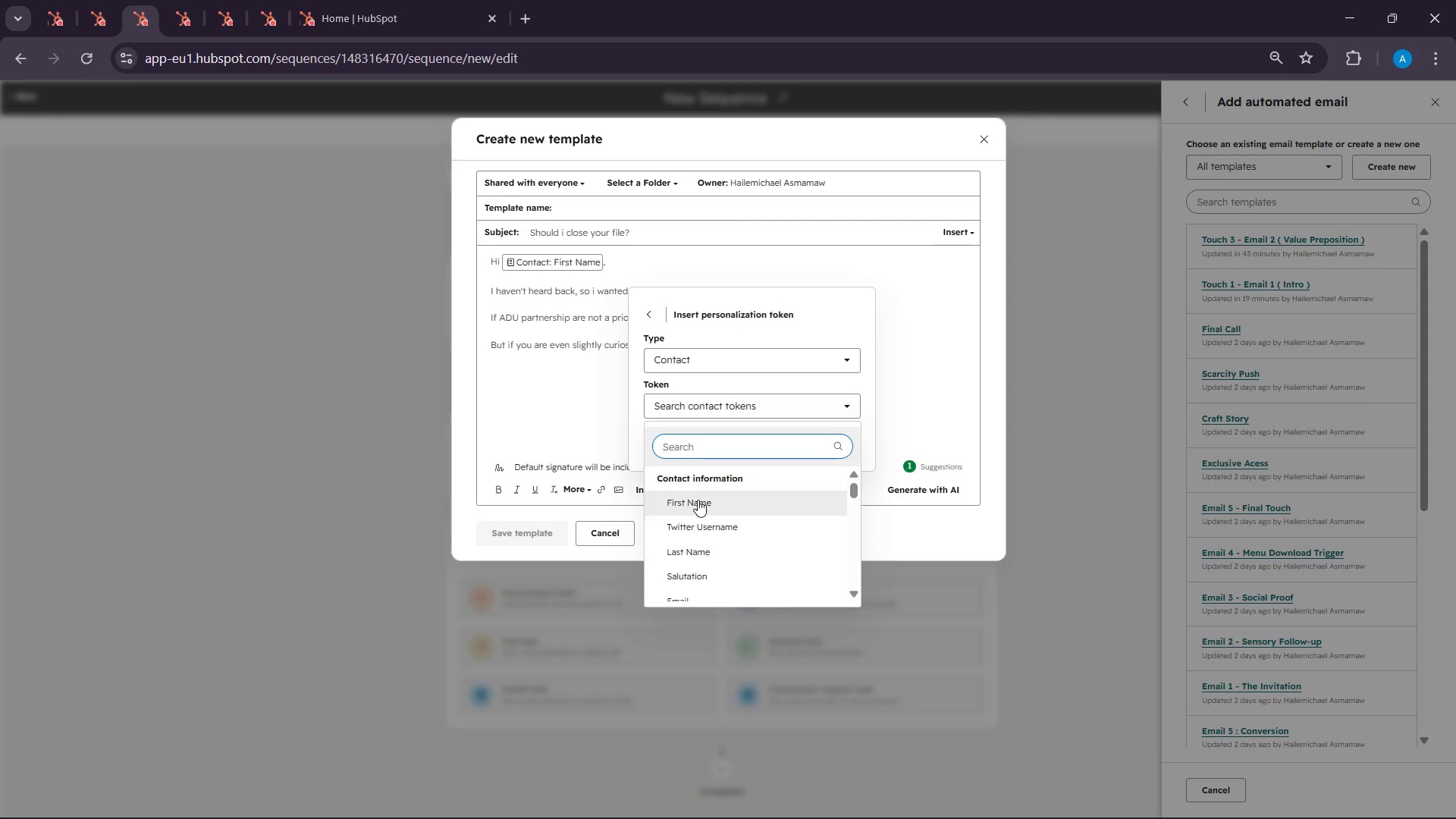 
left_click([696, 446])
 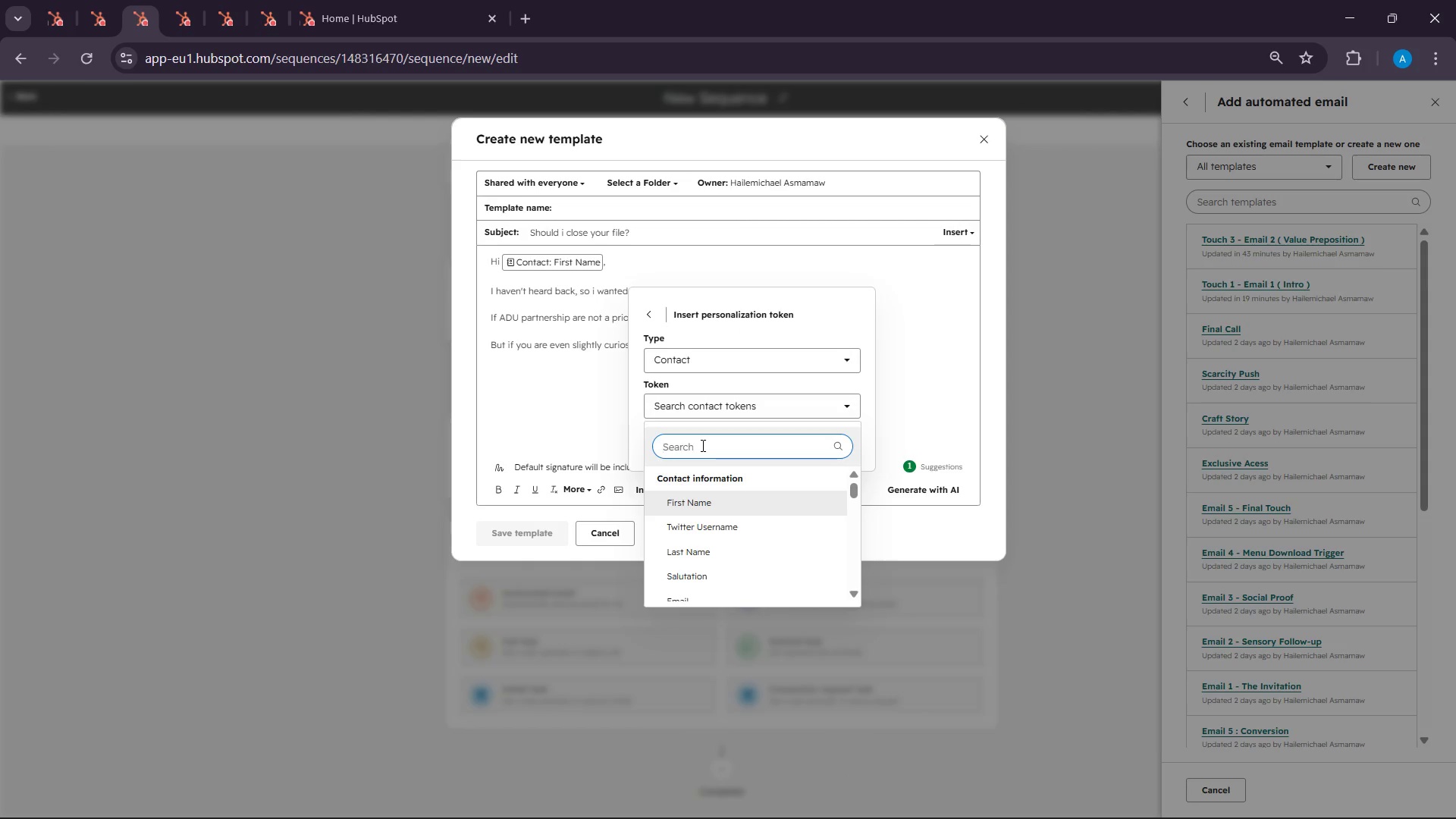 
type(typ)
 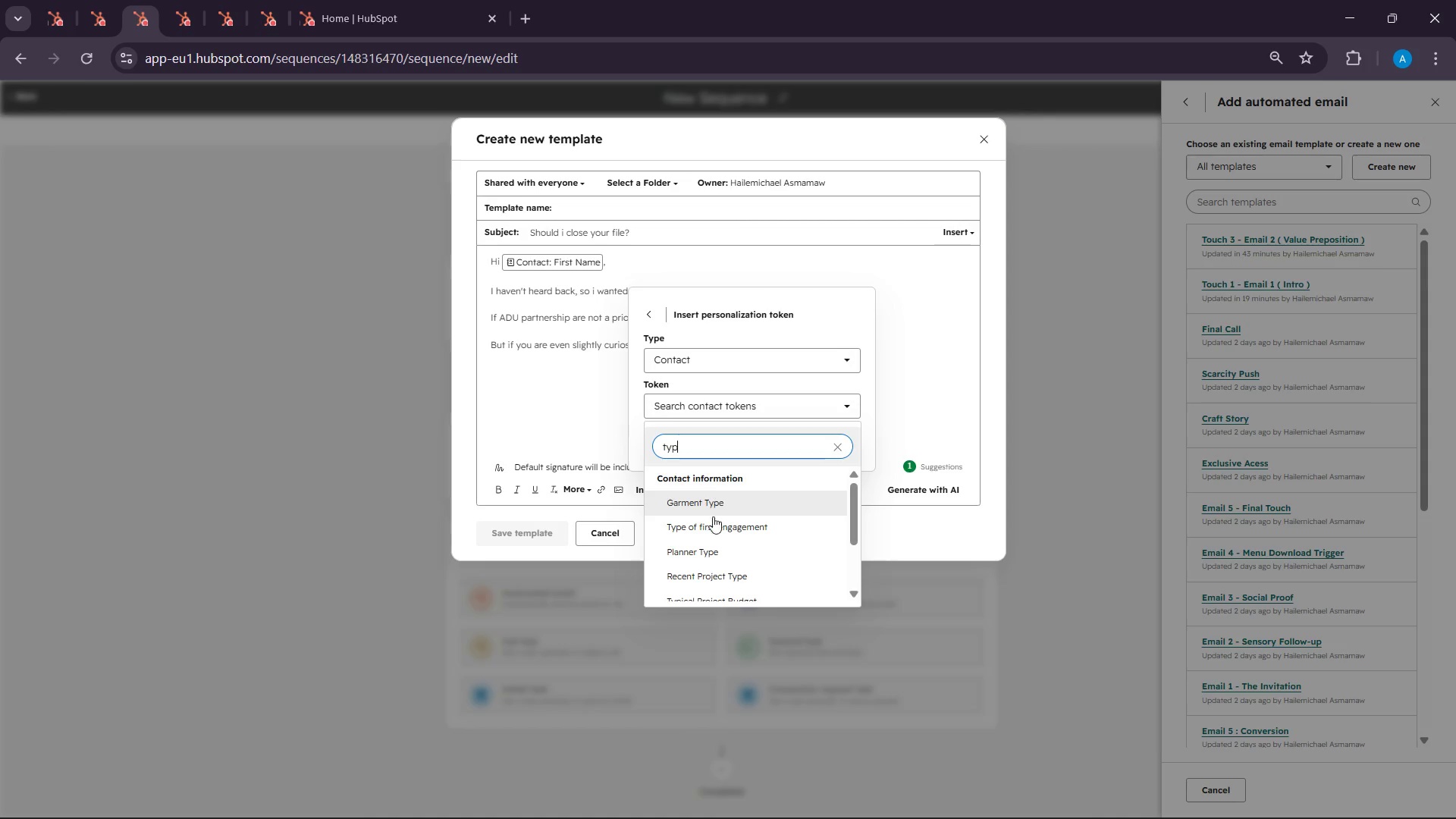 
scroll: coordinate [744, 532], scroll_direction: down, amount: 1.0
 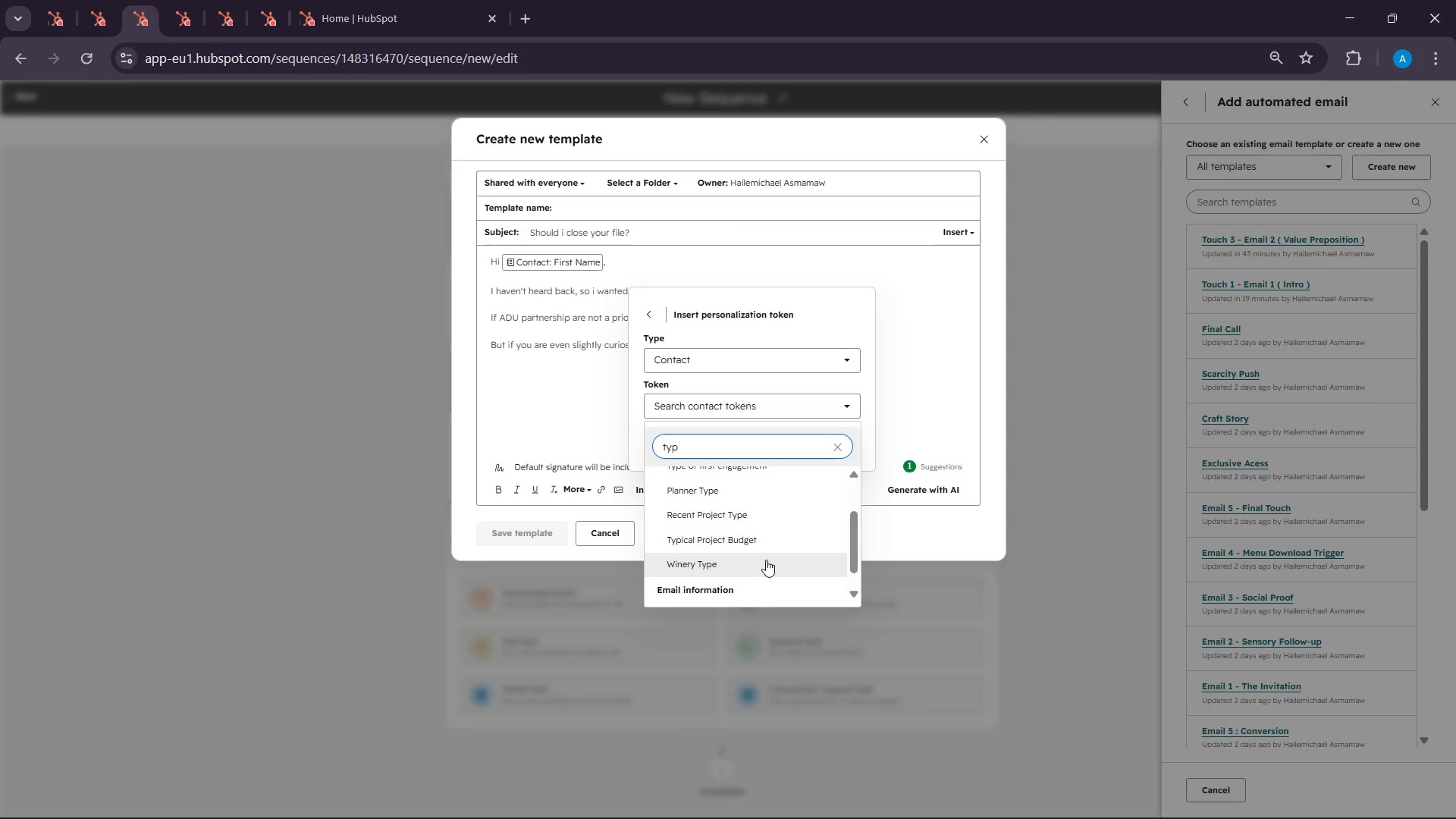 
left_click([763, 545])
 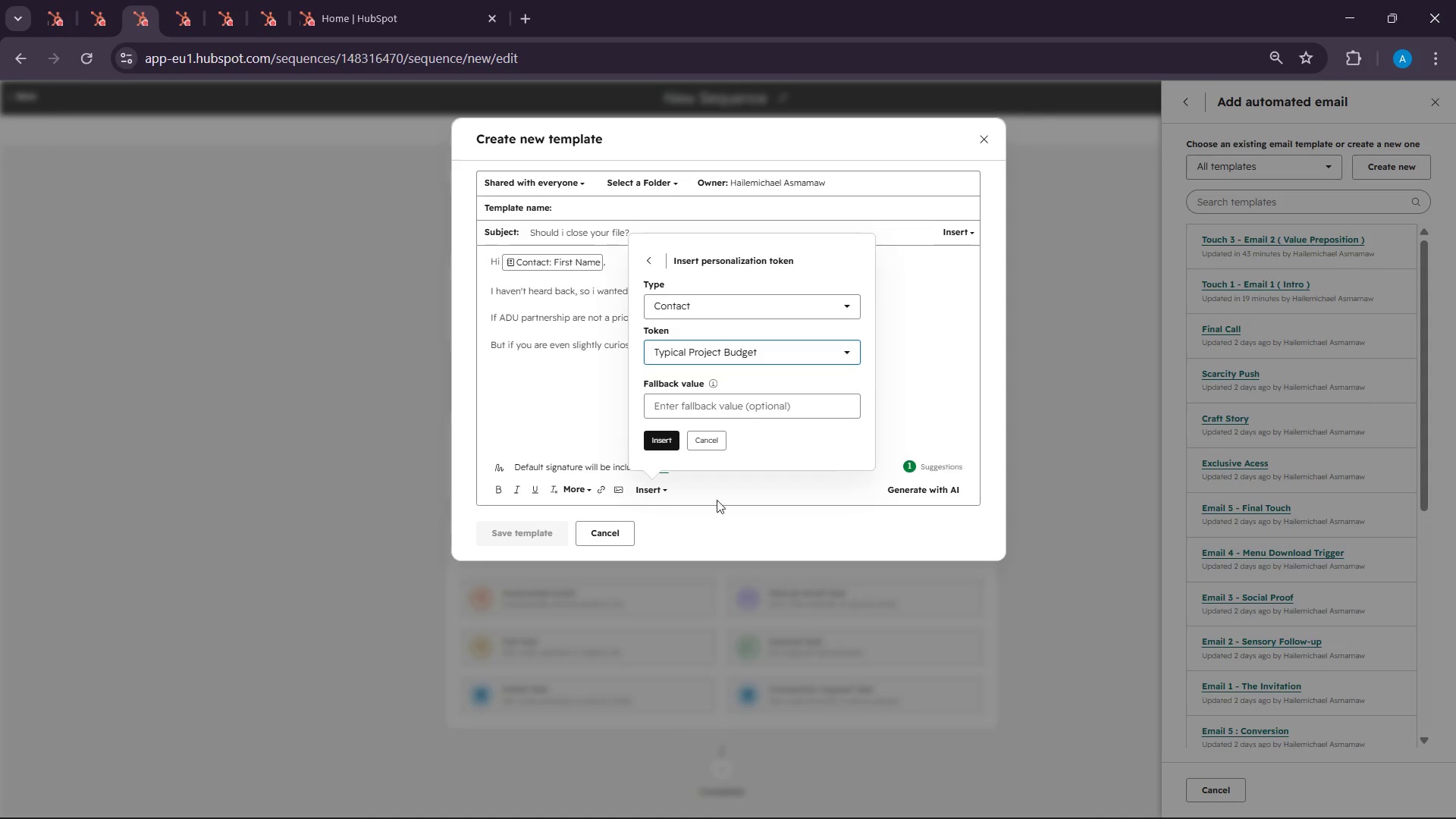 
left_click([656, 440])
 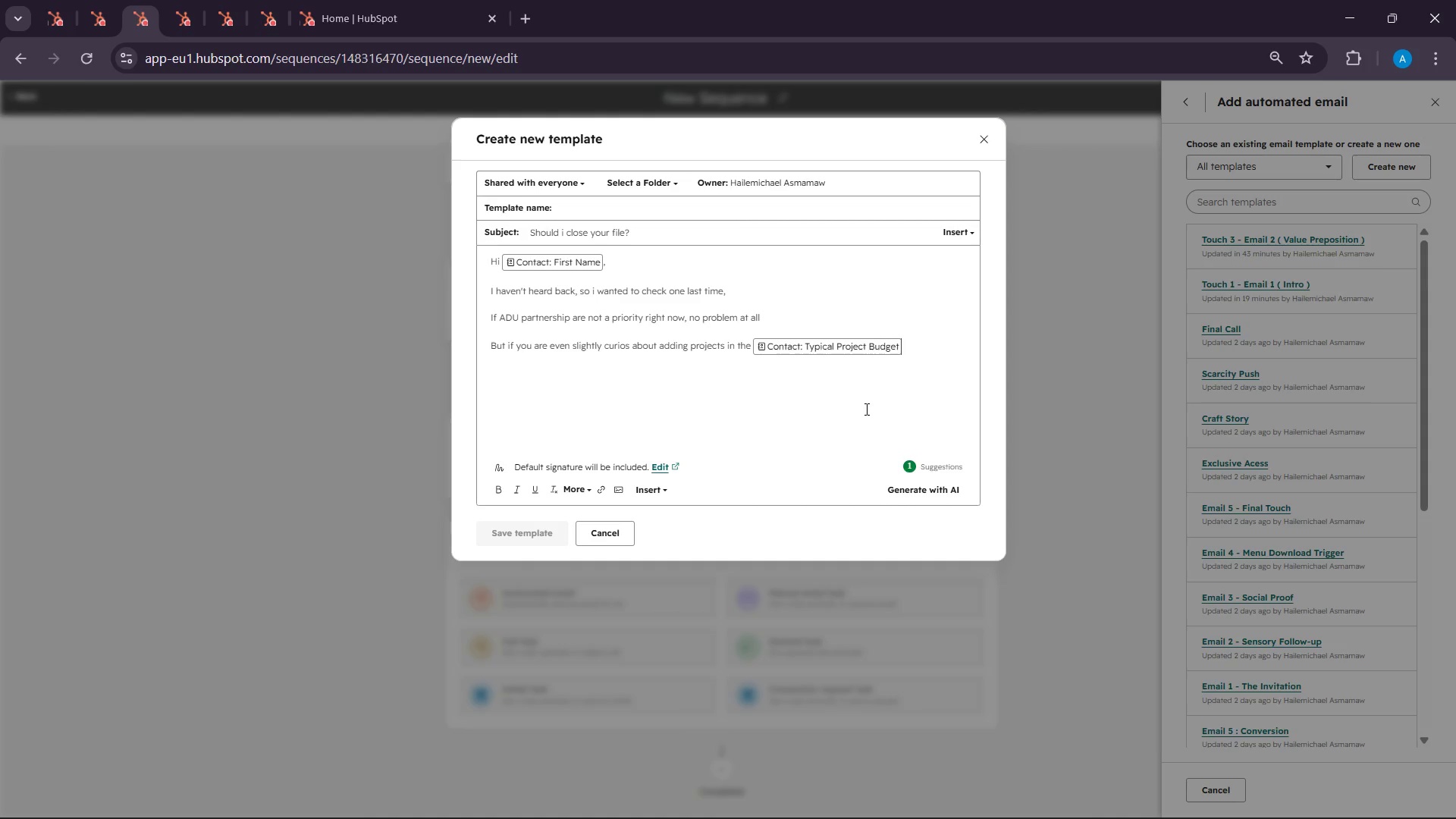 
wait(62.66)
 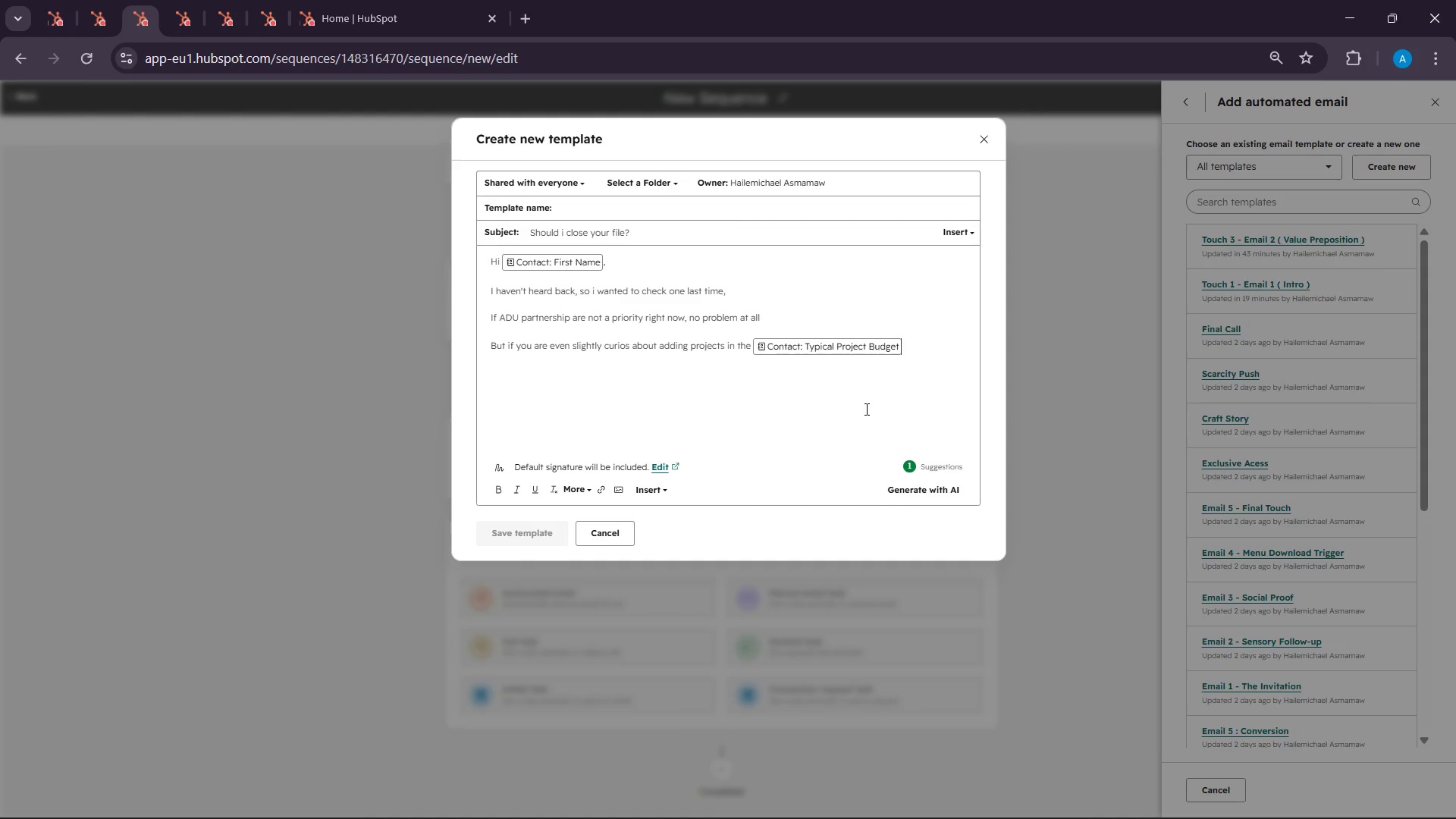 
type( ran)
key(Backspace)
key(Backspace)
key(Backspace)
 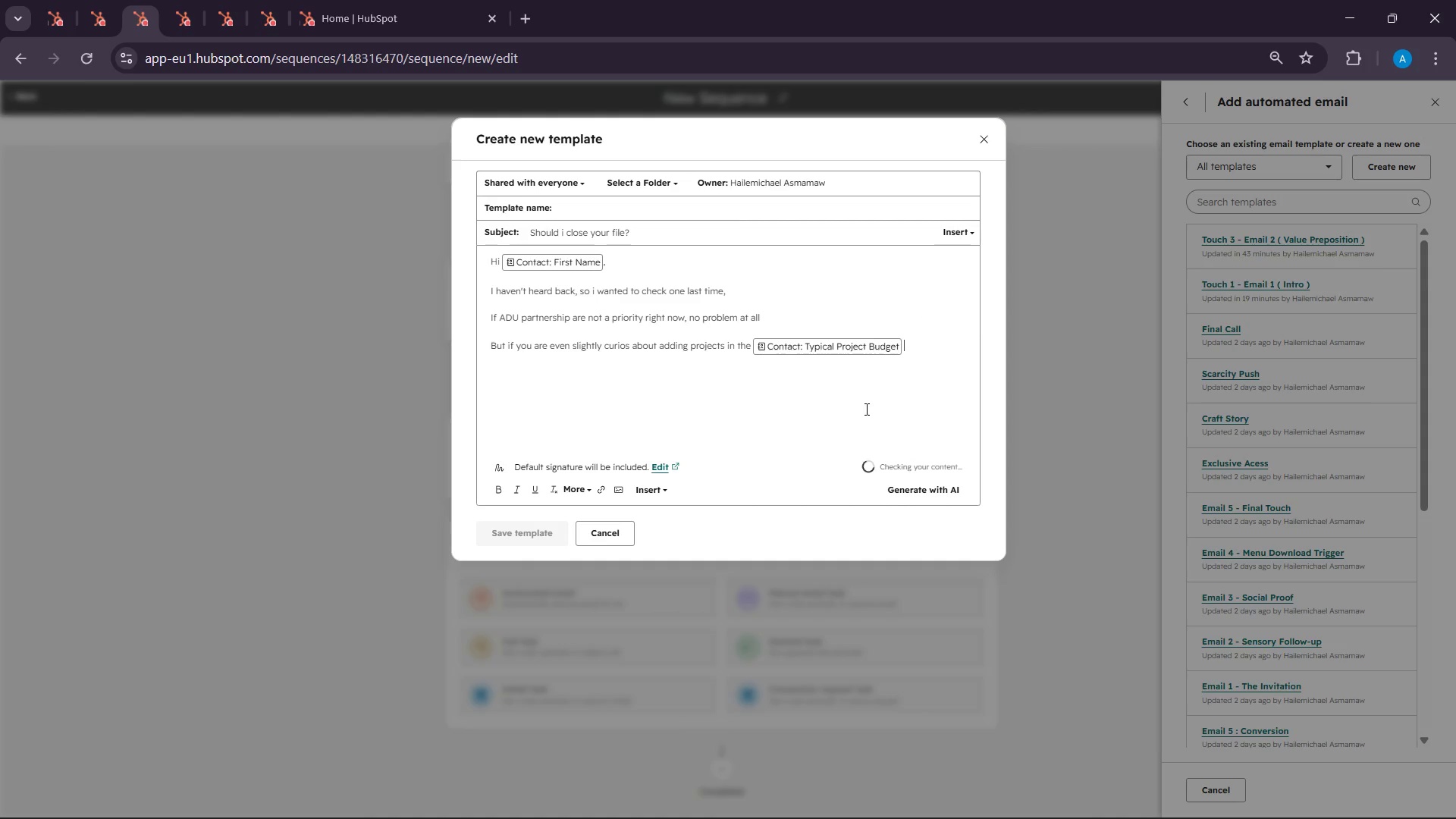 
key(Enter)
 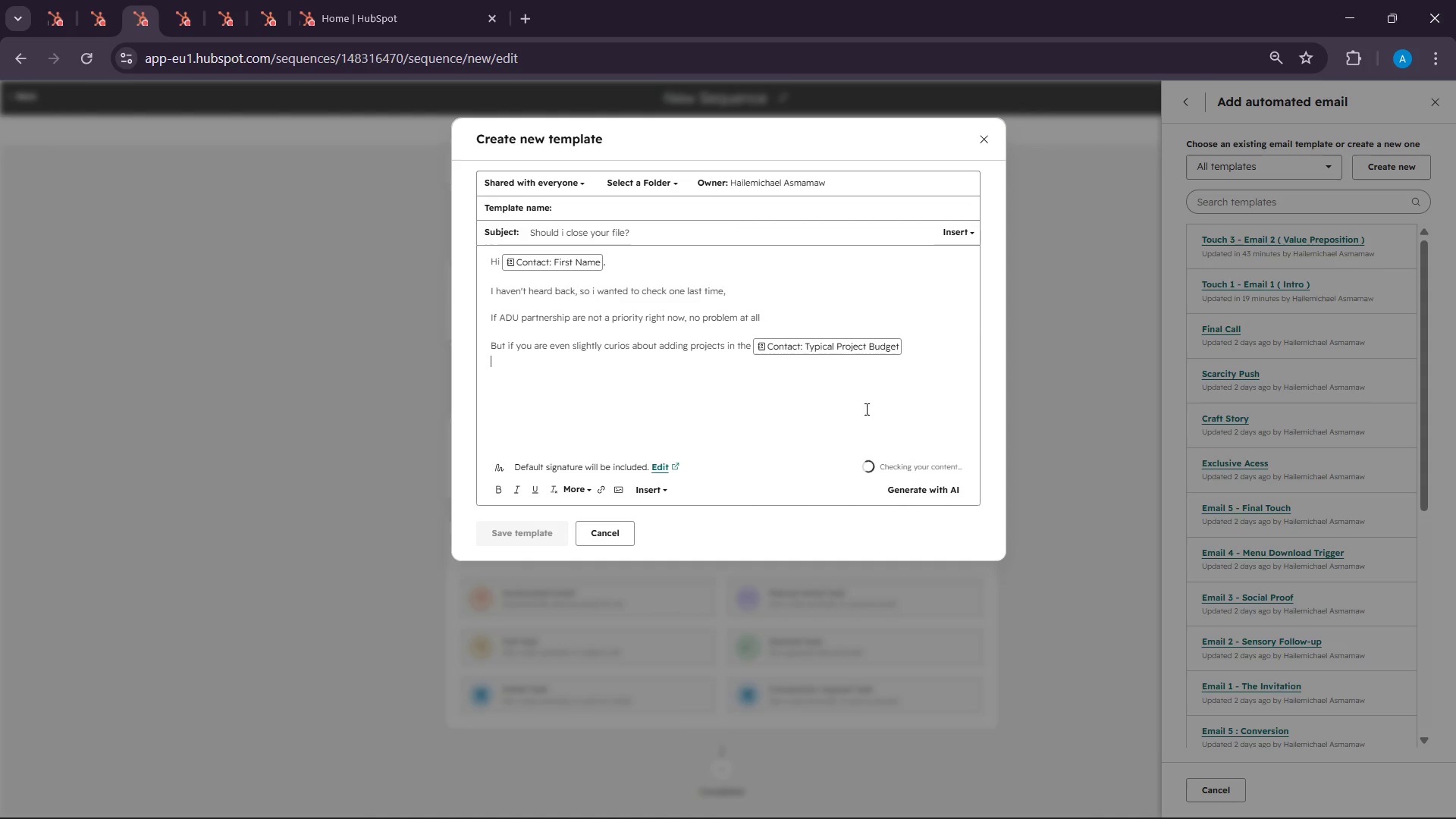 
type(range )
key(Backspace)
type(, i would bw )
key(Backspace)
key(Backspace)
type(e happ )
key(Backspace)
type(y to connect )
 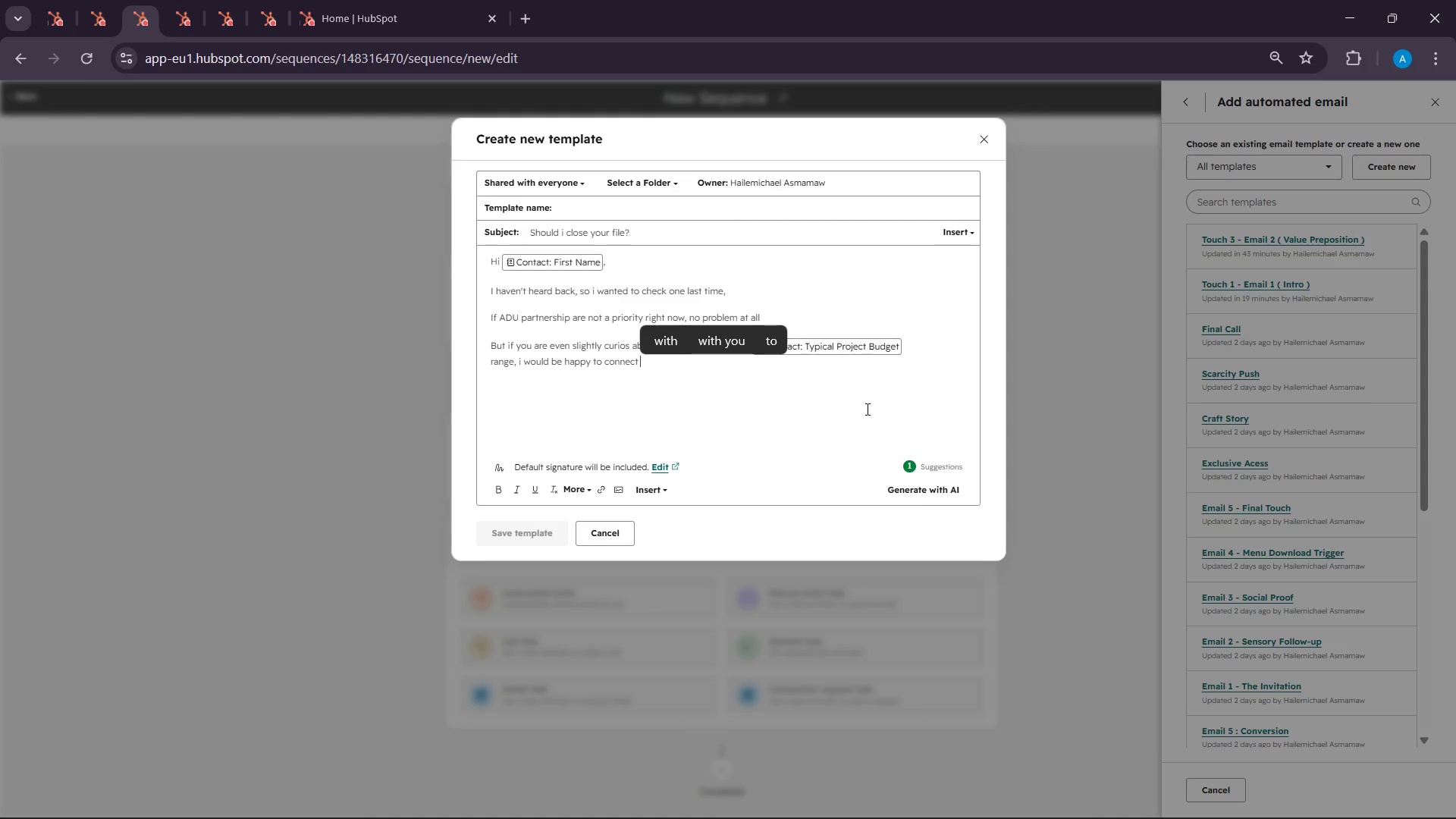 
key(Backspace)
 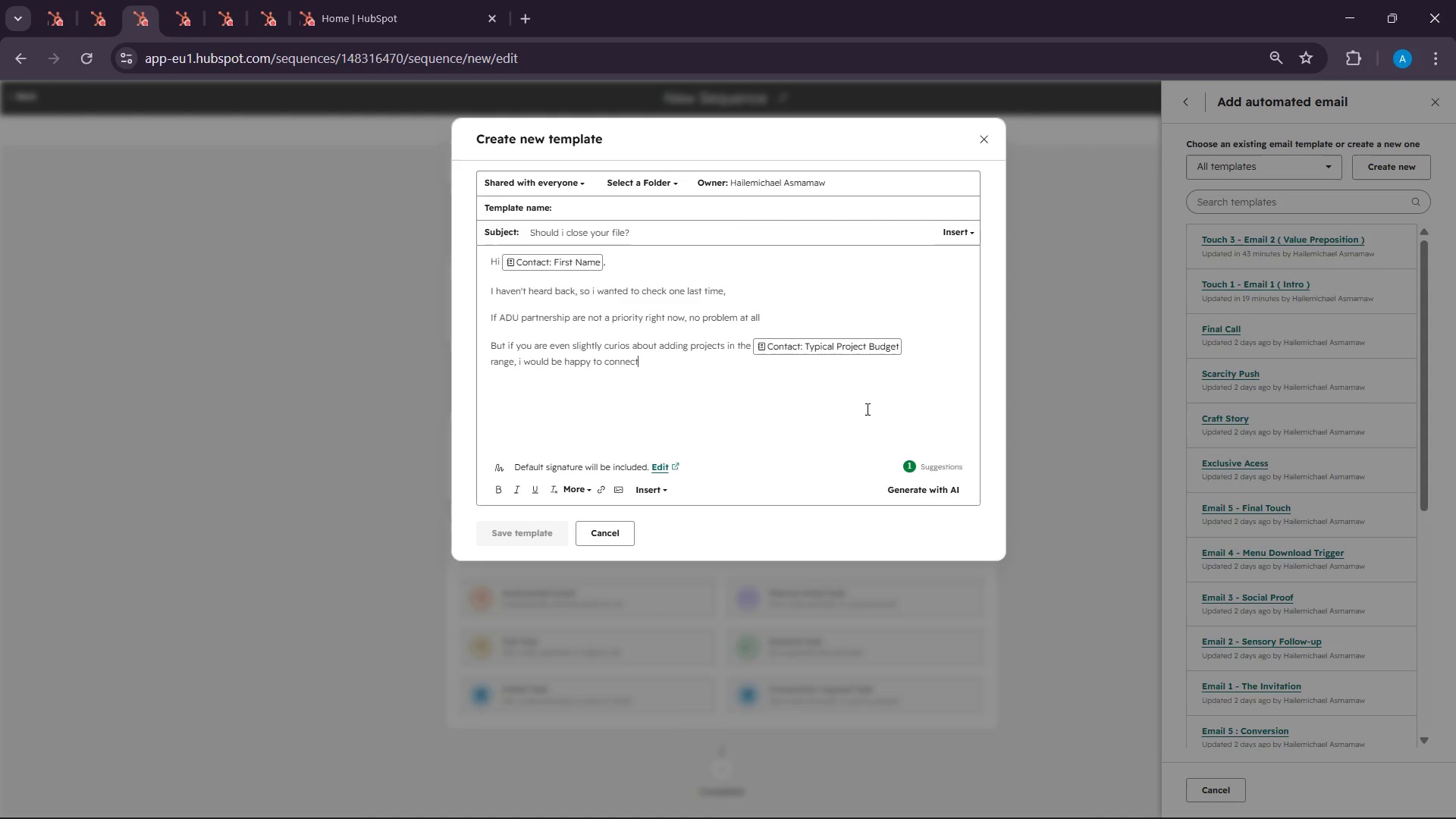 
key(Comma)
 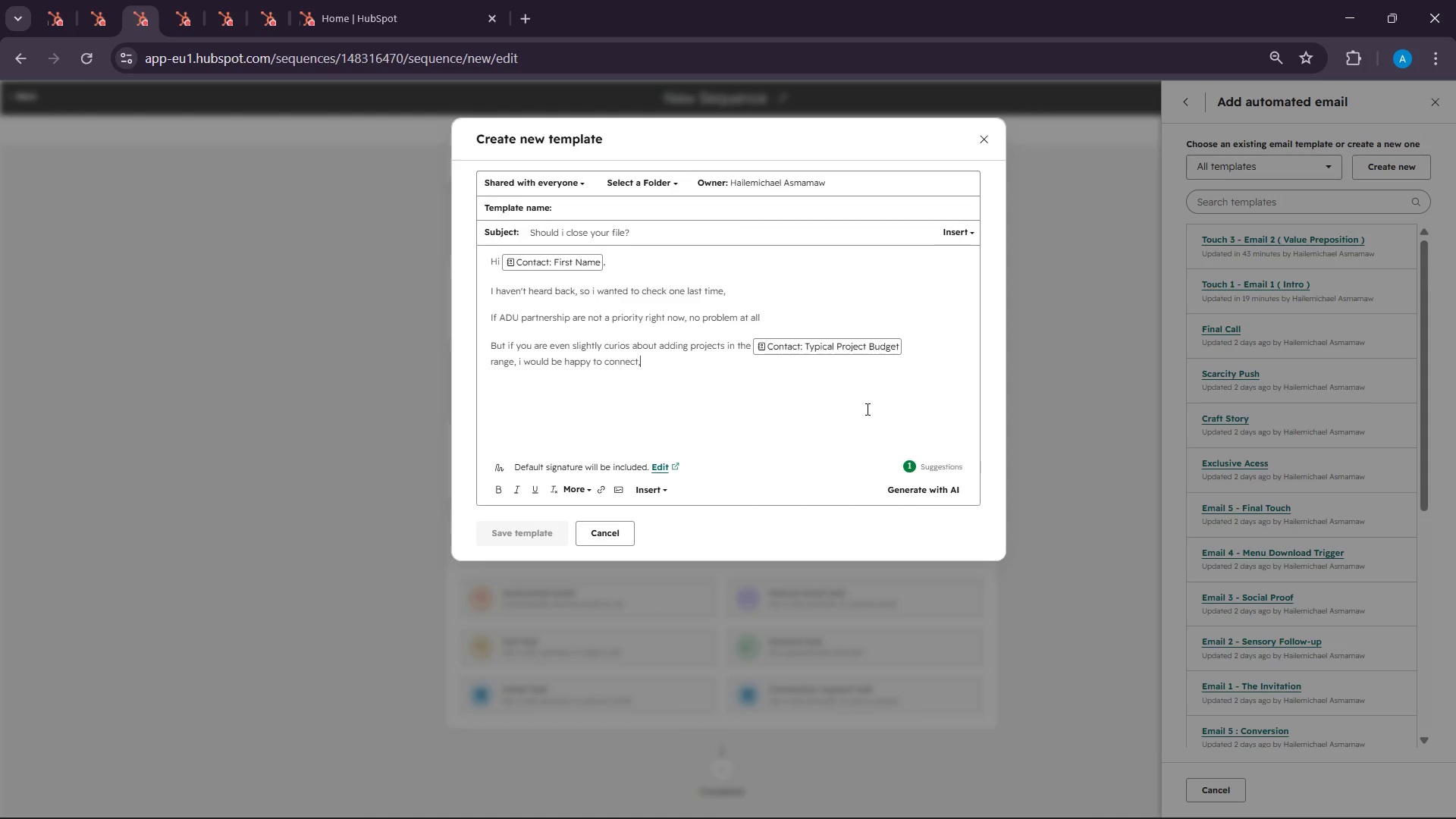 
key(Enter)
 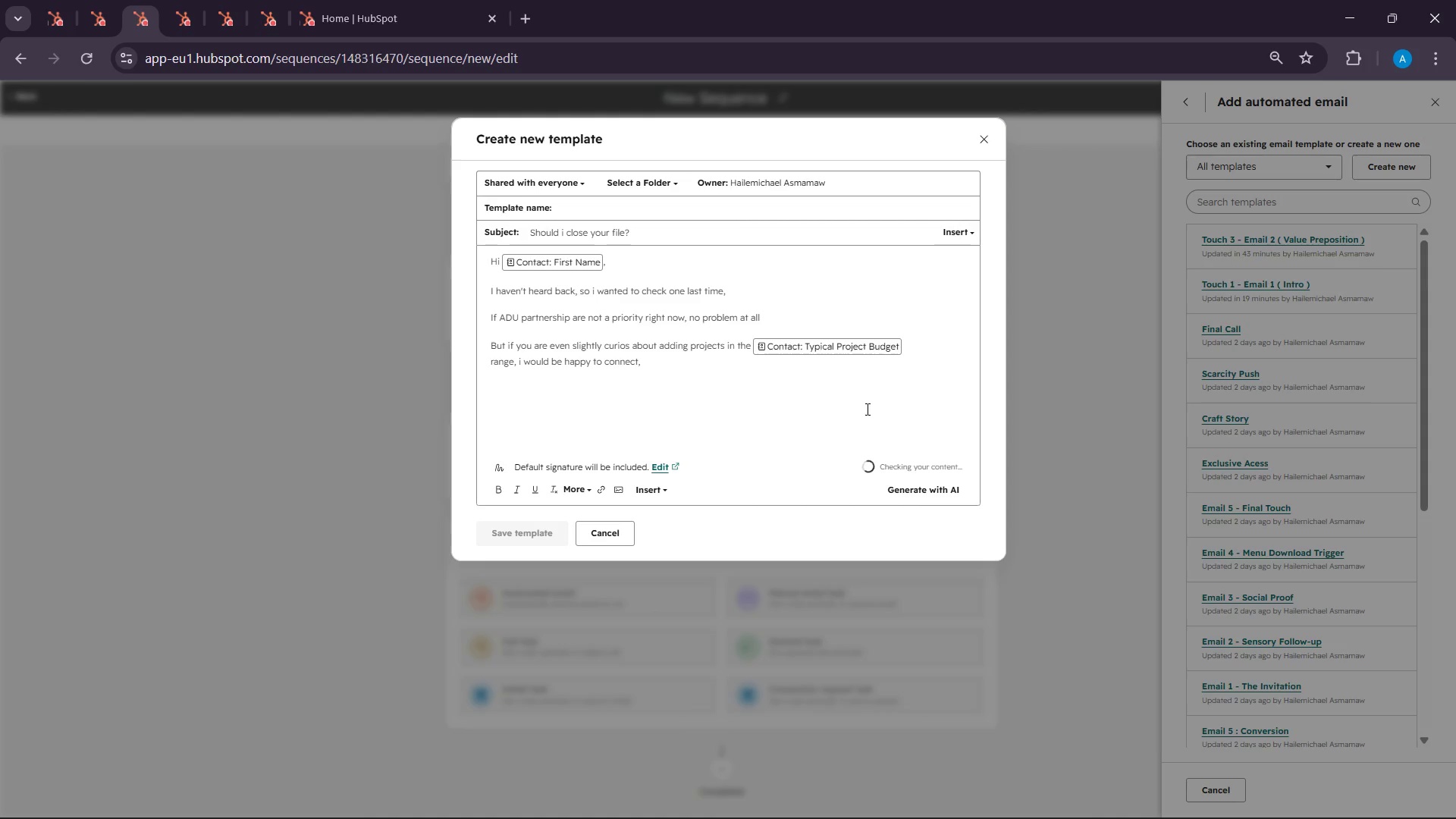 
key(Enter)
 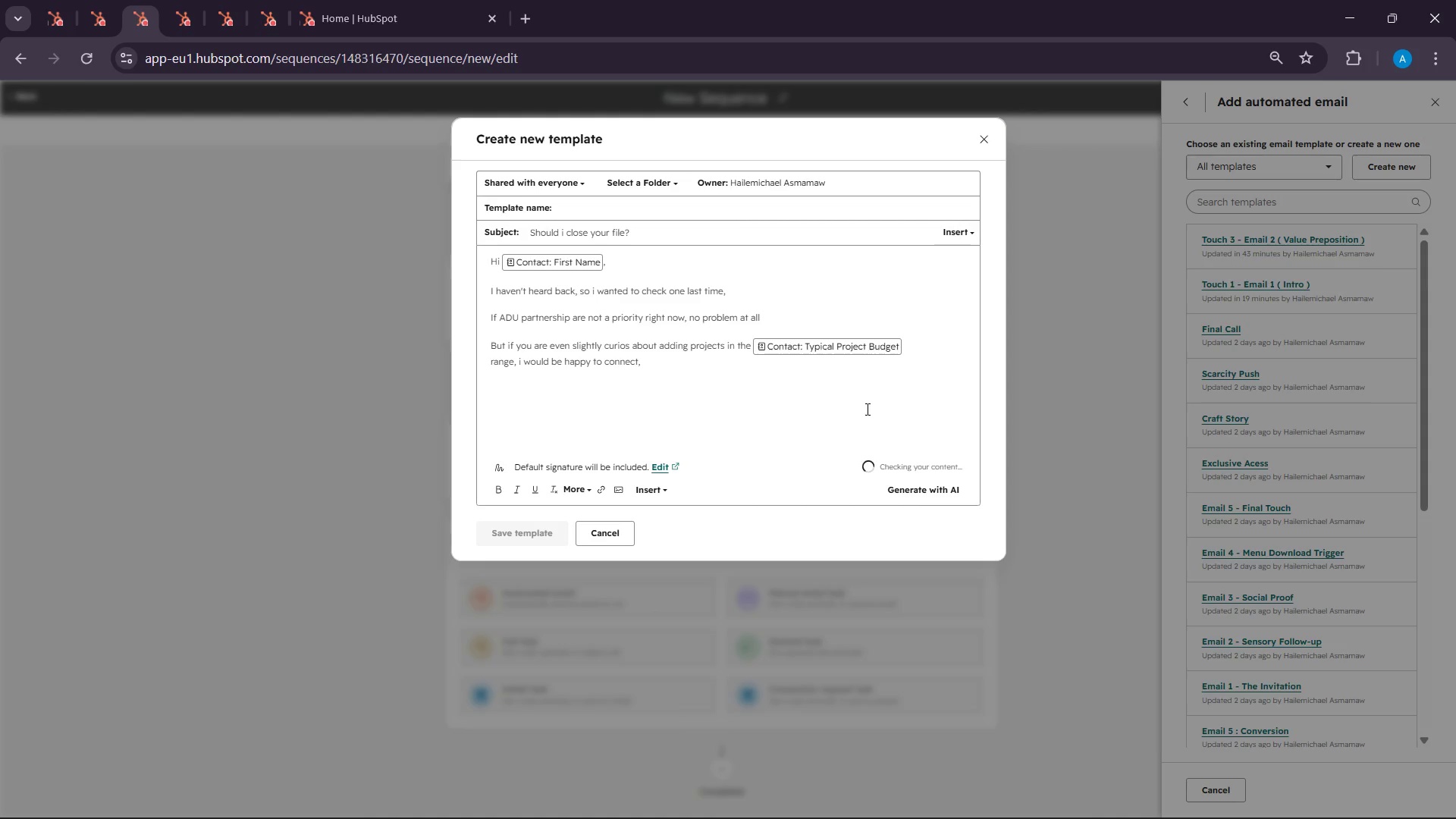 
type(Let me know et)
key(Backspace)
type(ither wat)
key(Backspace)
type(y)
 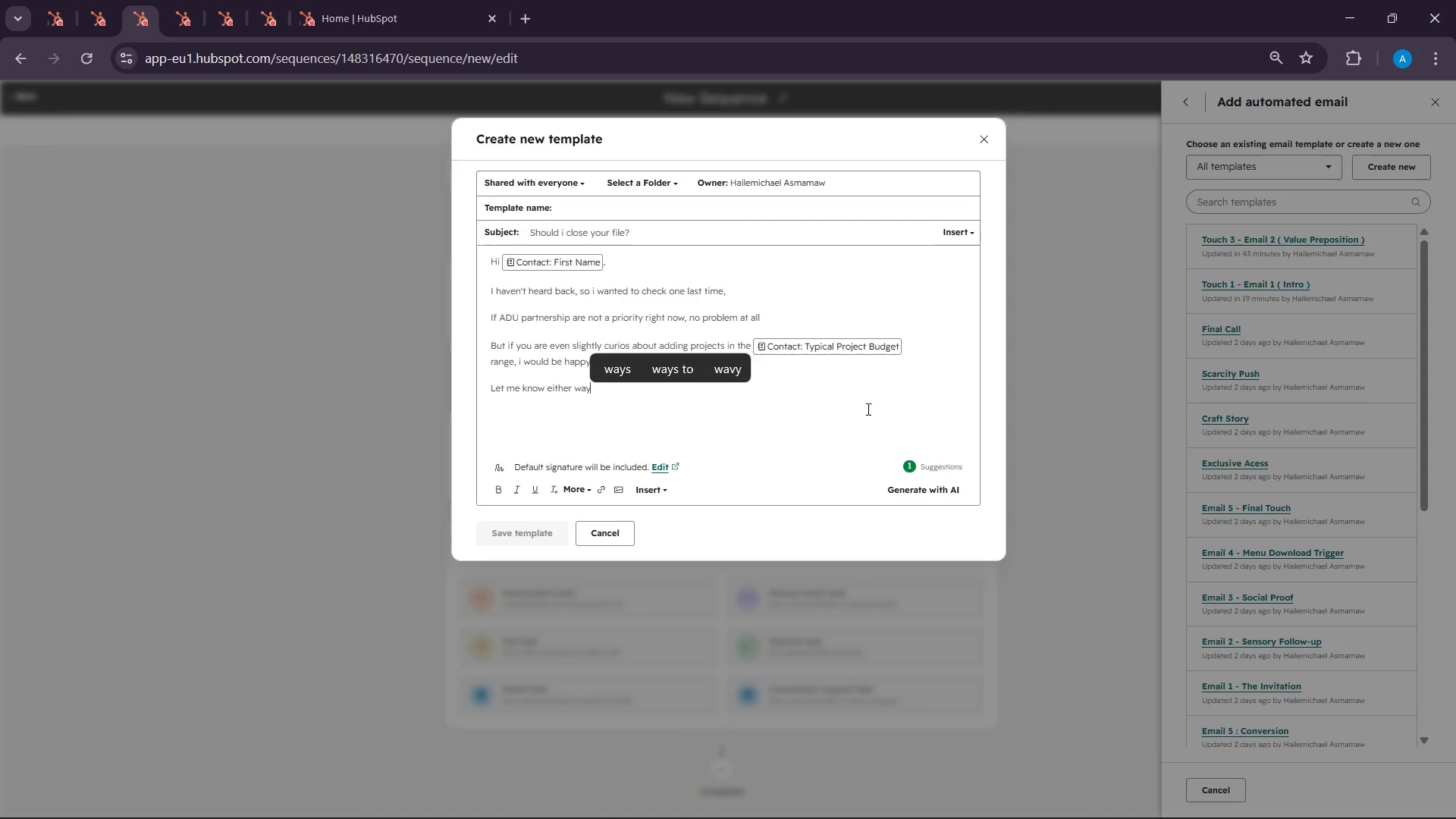 
wait(64.48)
 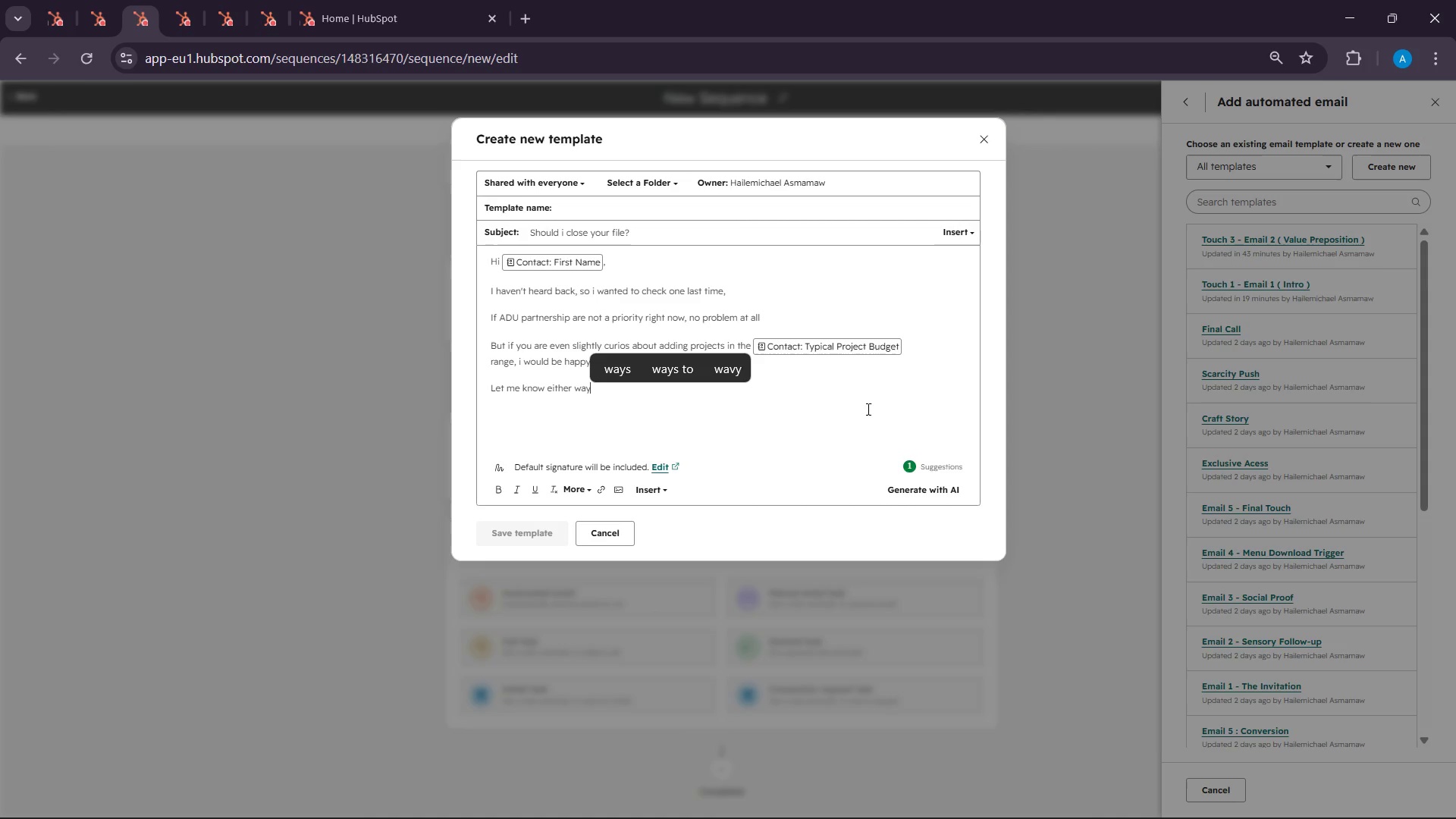 
key(Enter)
 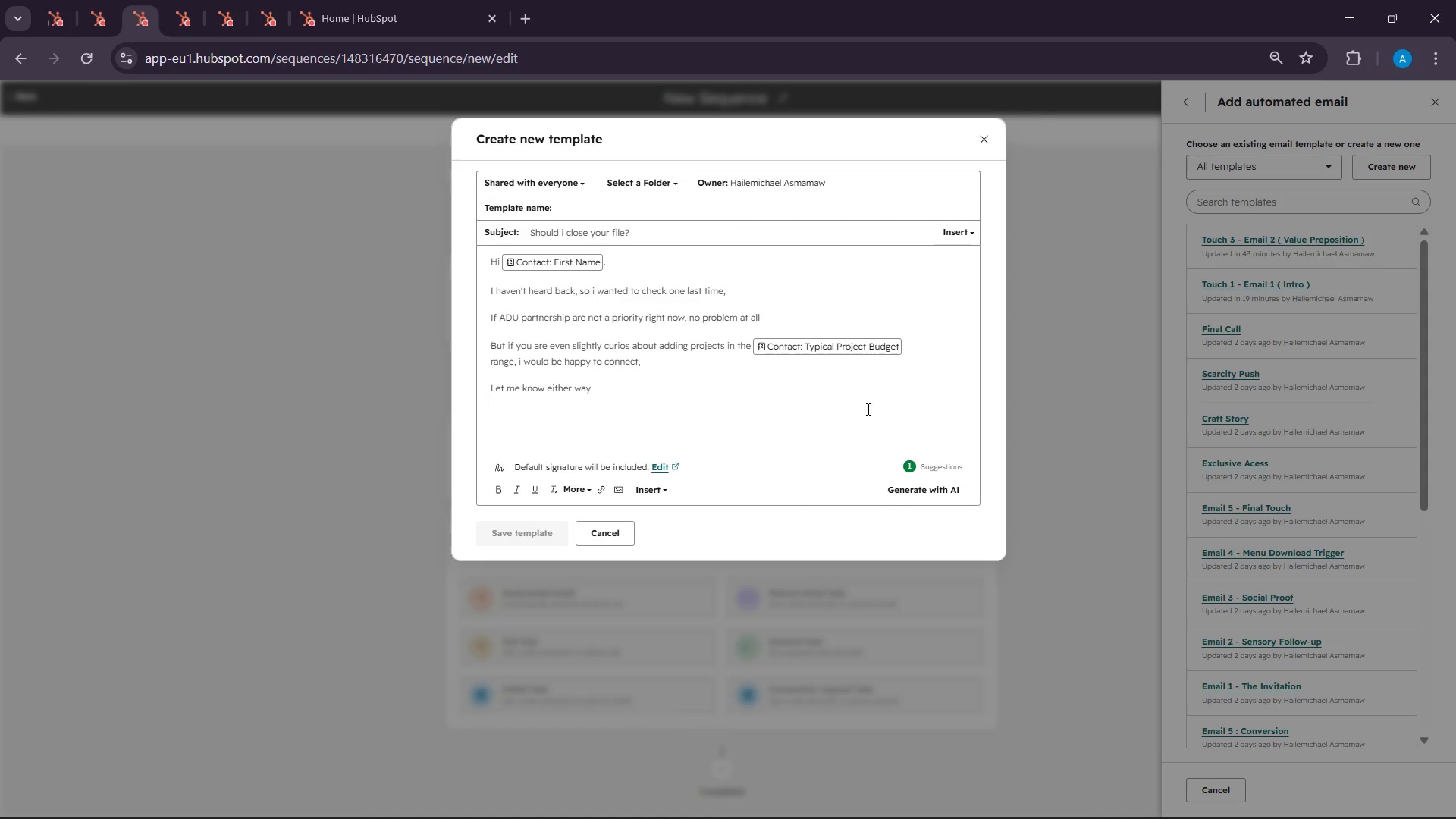 
key(Enter)
 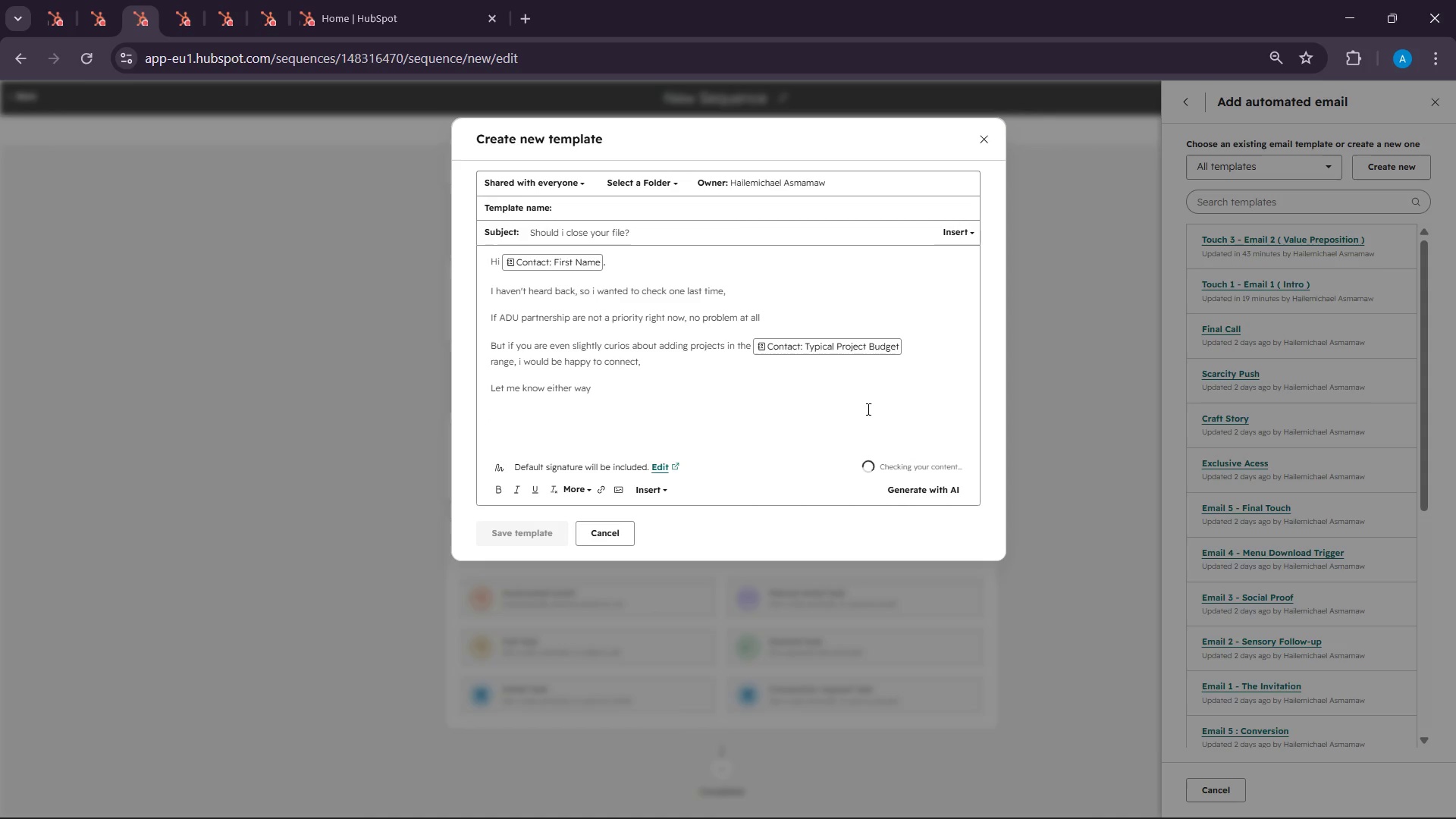 
type(Best,)
 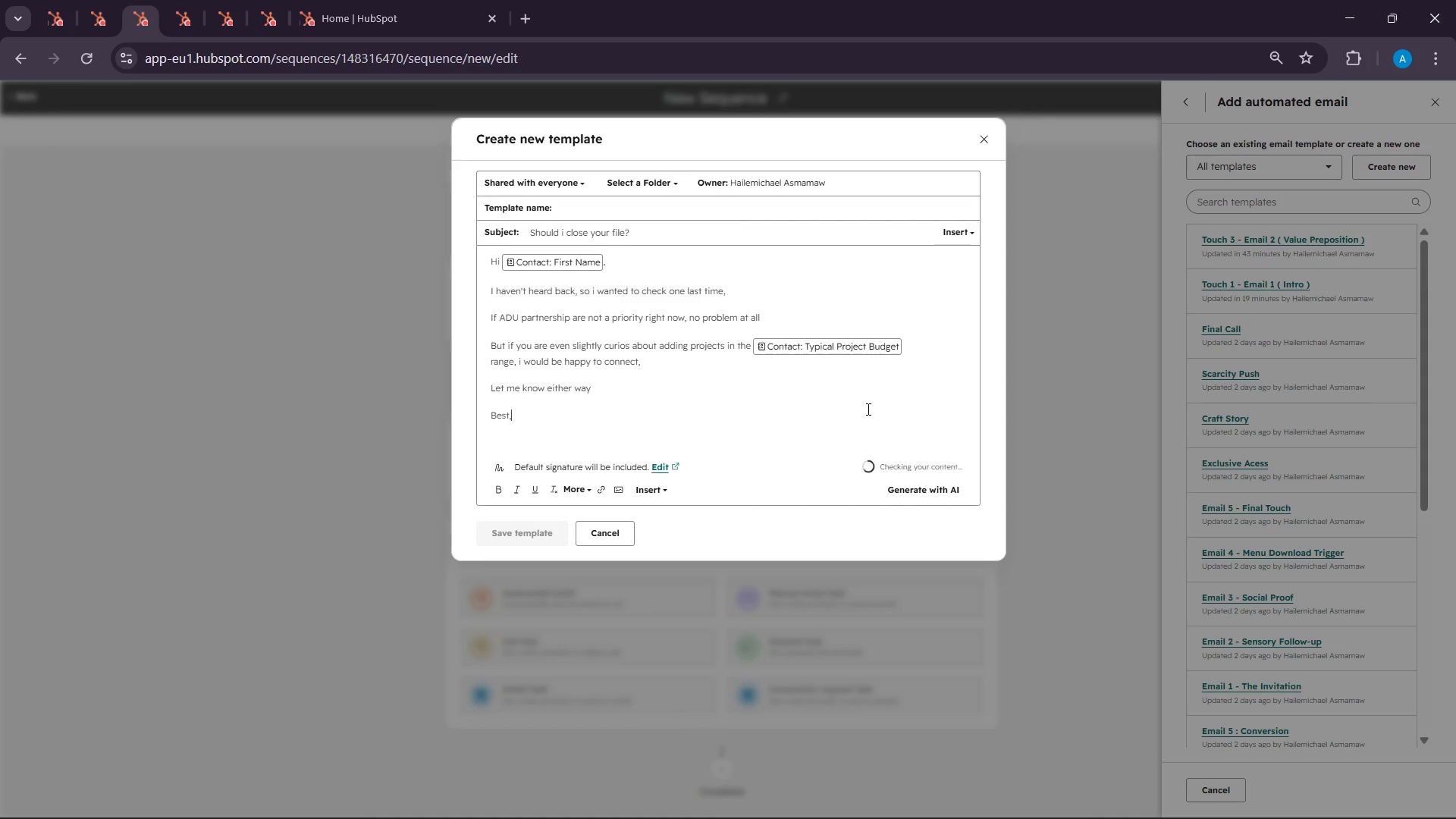 
key(Enter)
 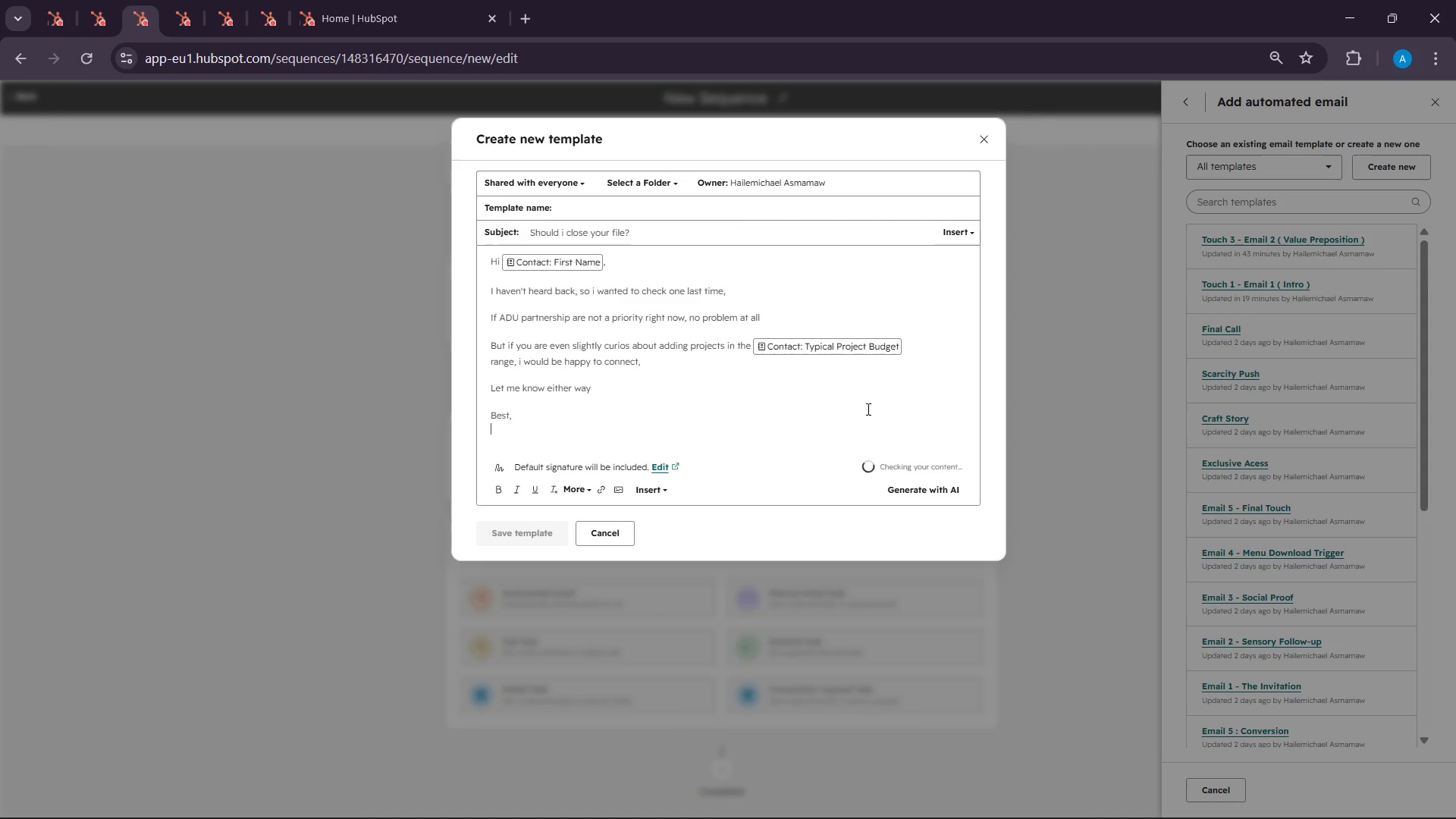 
type(Hailemicahe)
 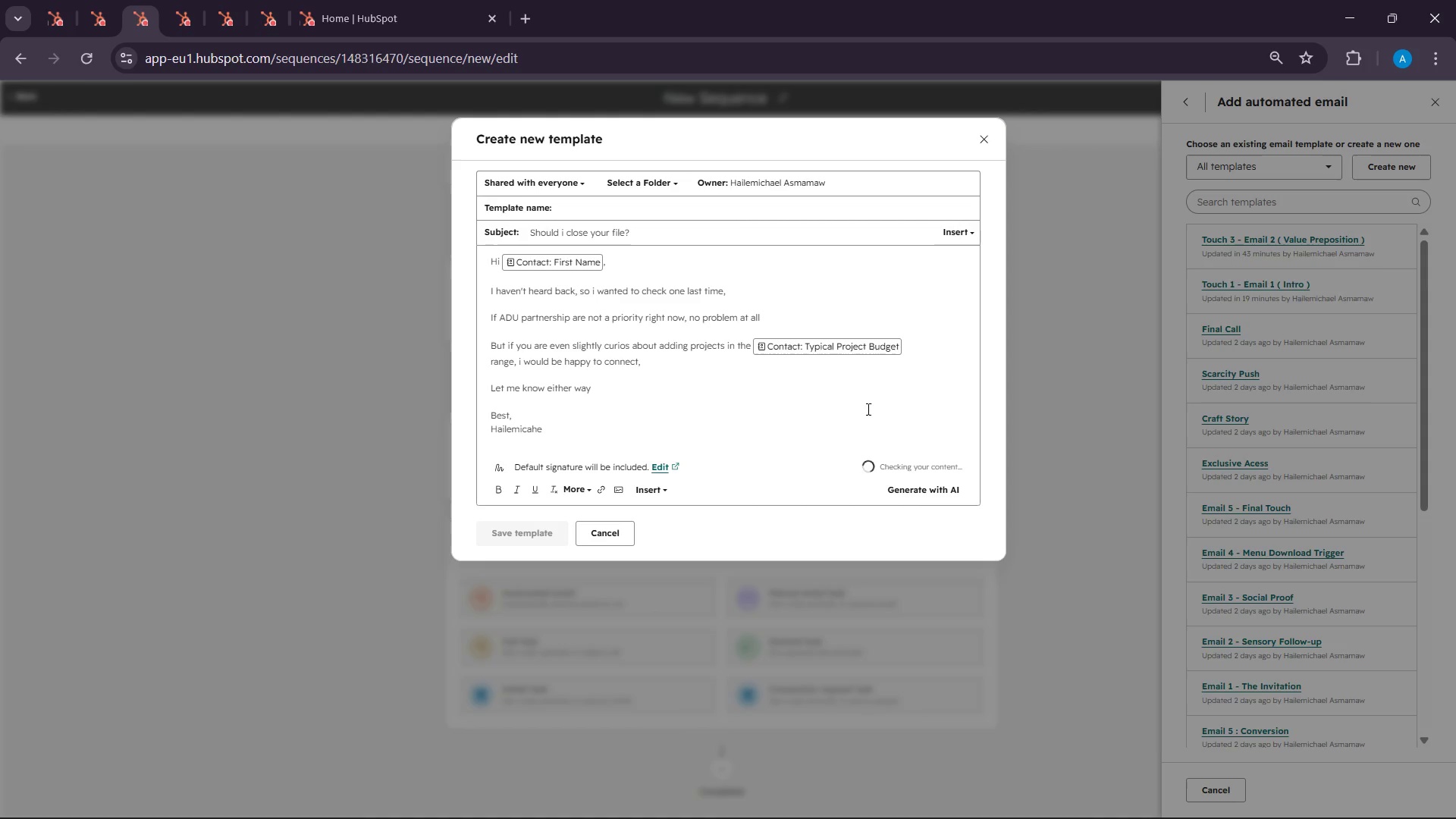 
key(Enter)
 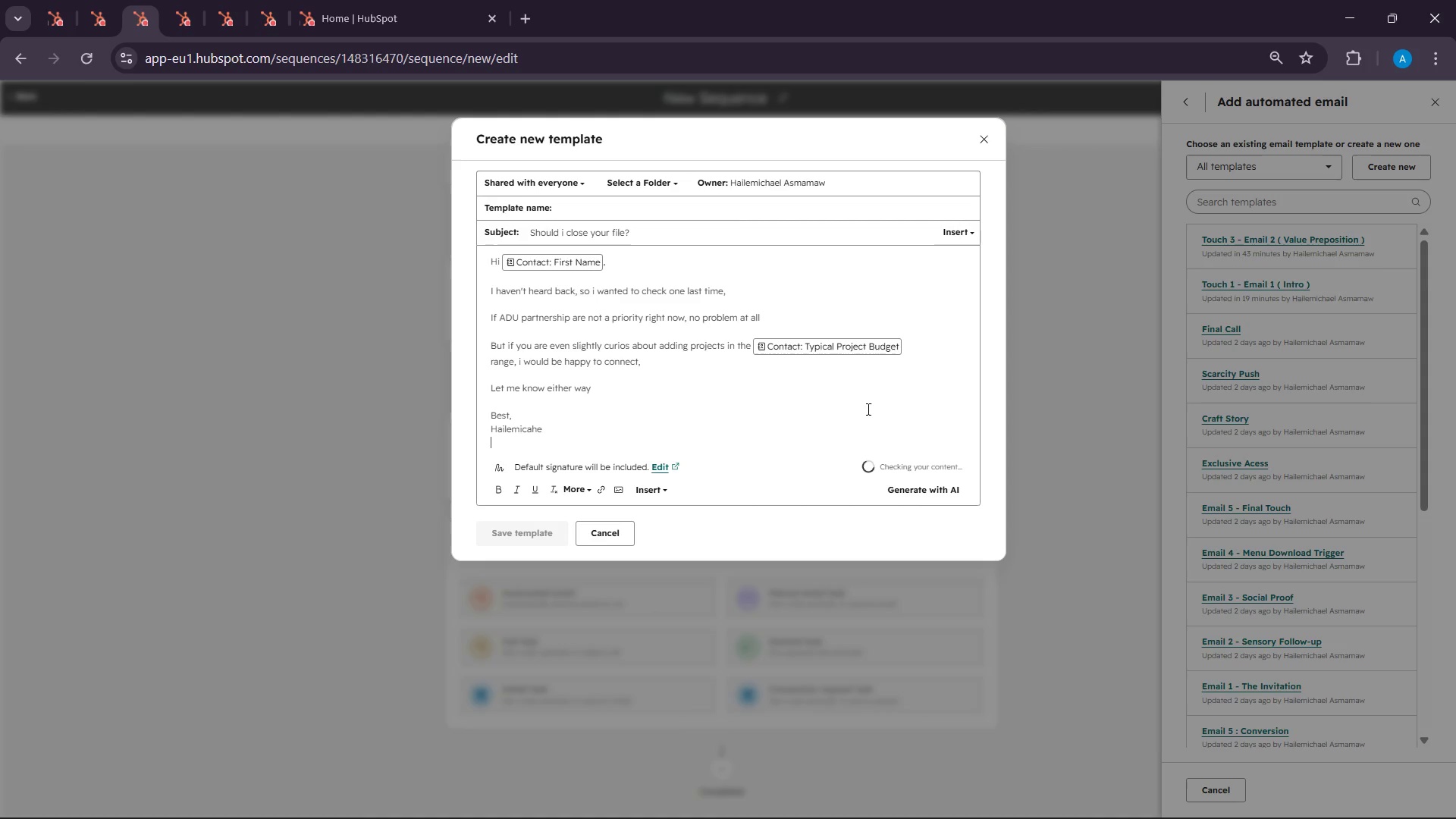 
key(Backspace)
 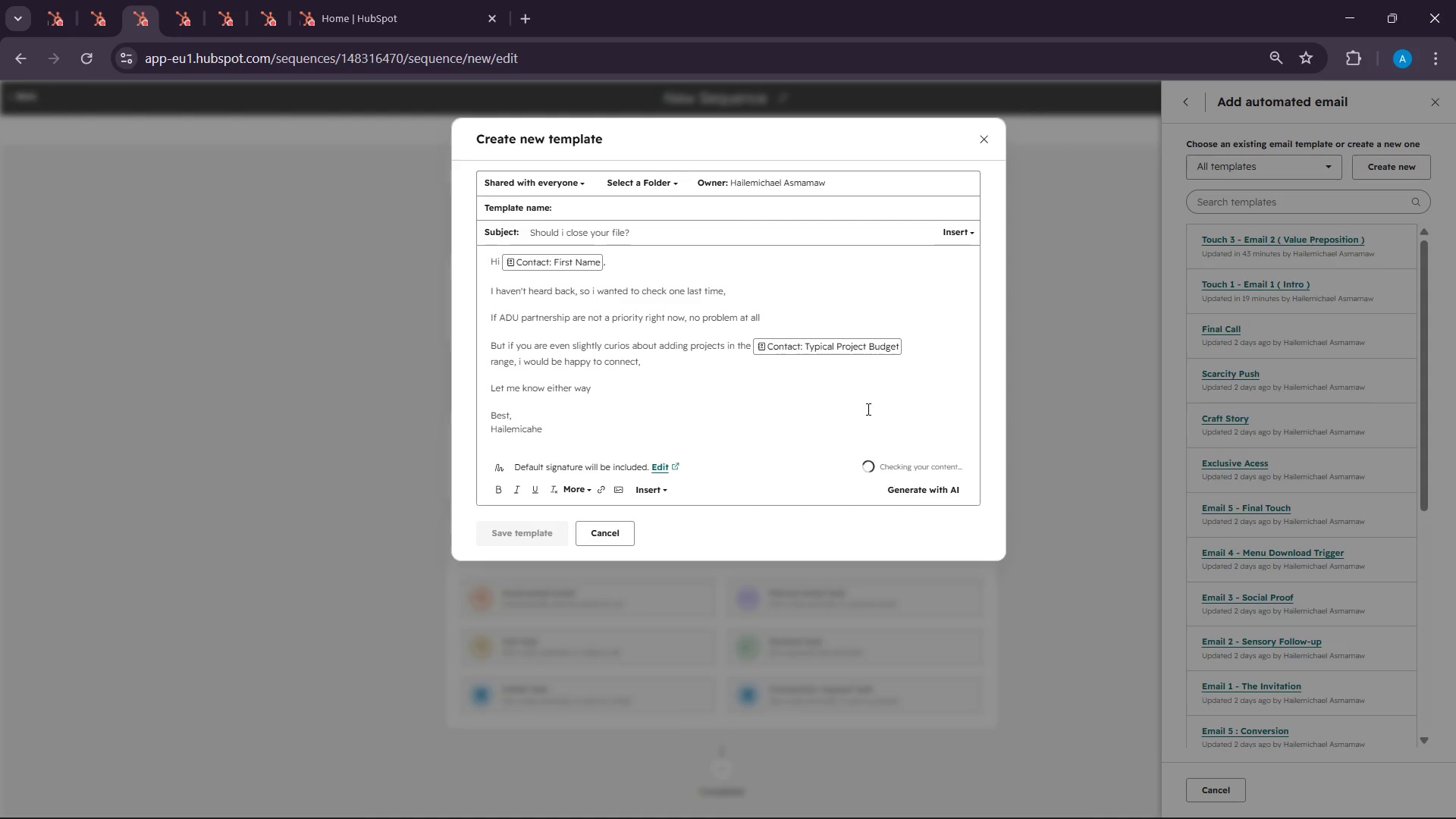 
key(L)
 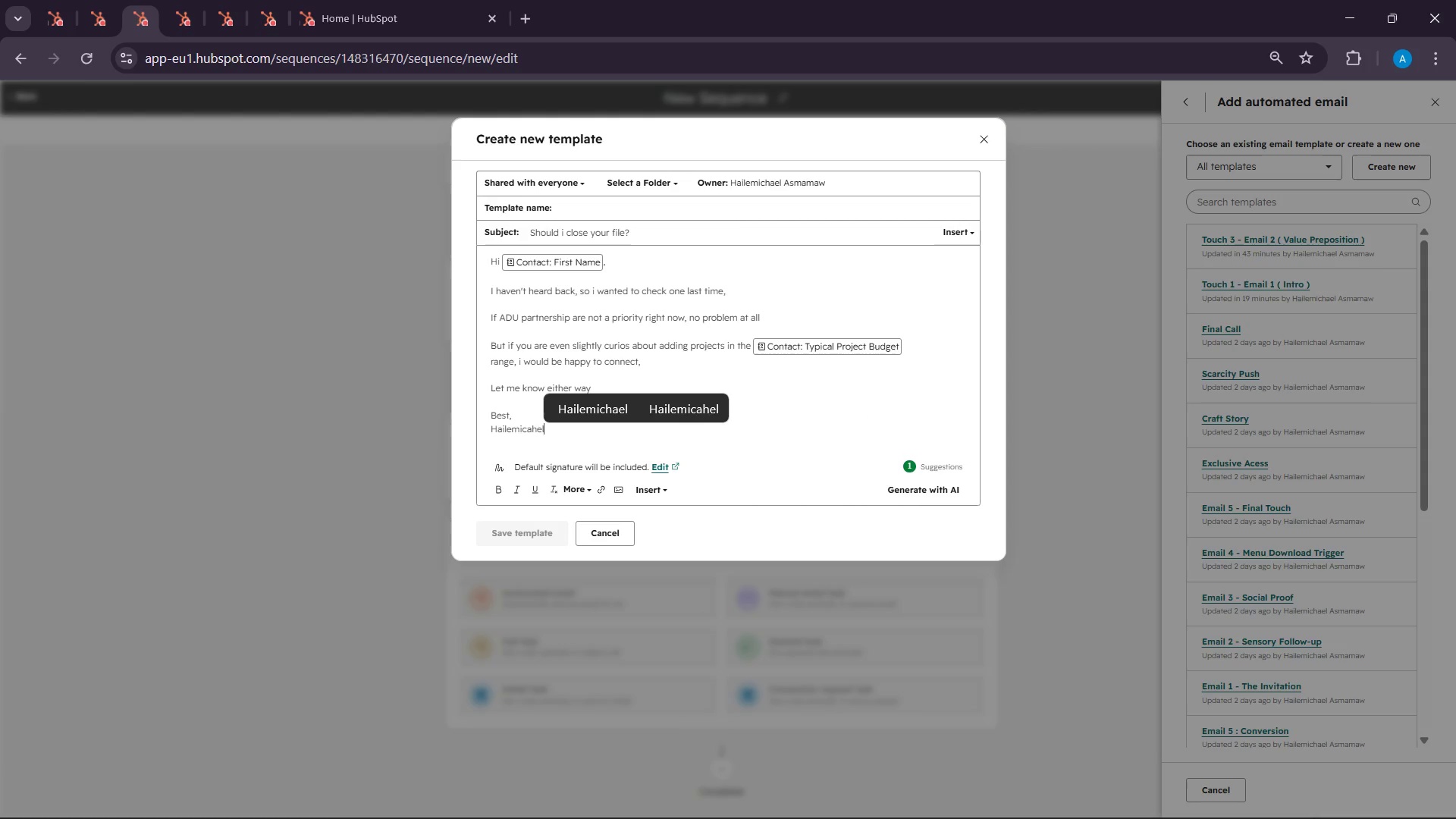 
left_click([1141, 796])
 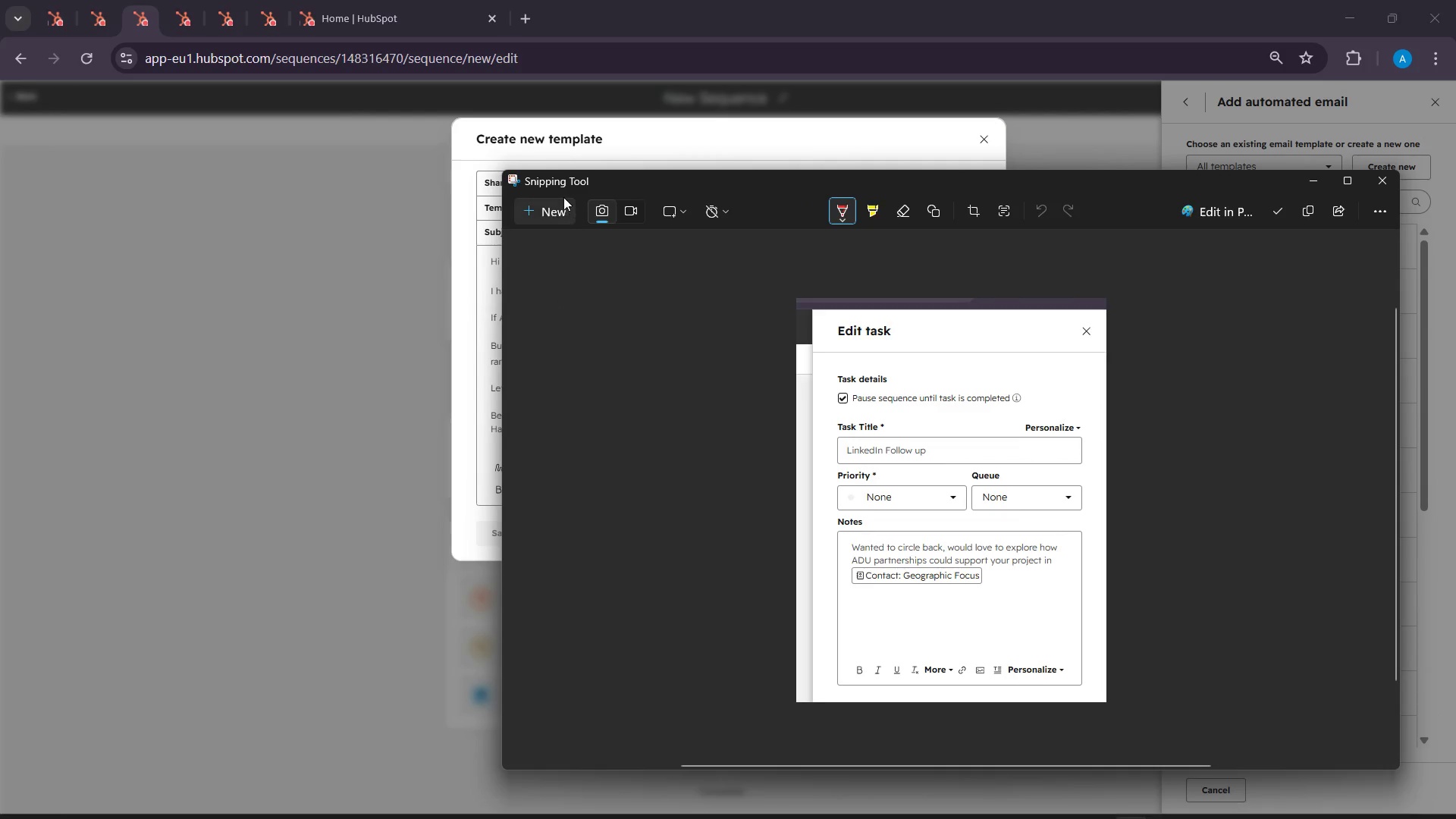 
left_click([542, 204])
 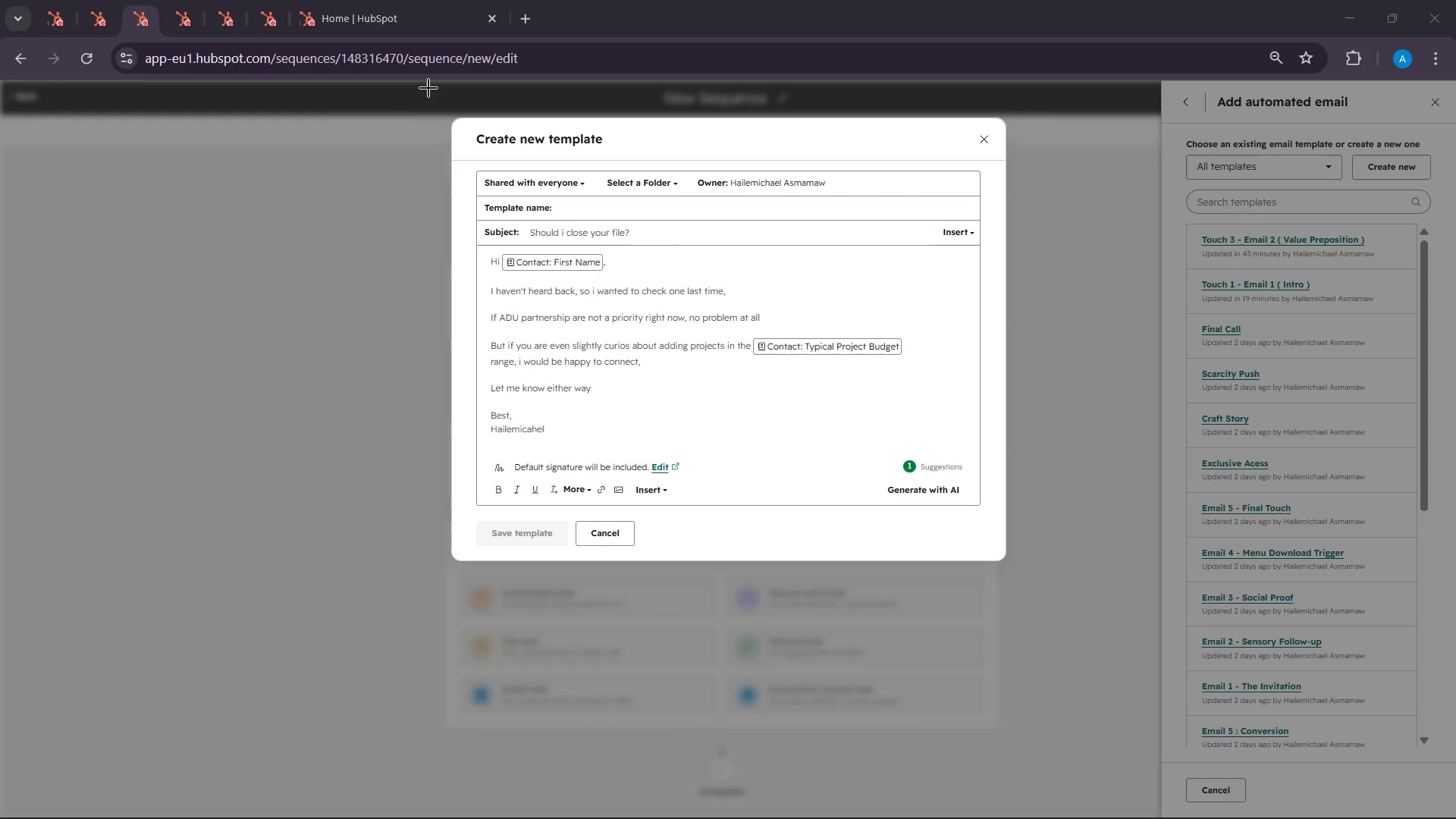 
left_click_drag(start_coordinate=[425, 78], to_coordinate=[1040, 592])
 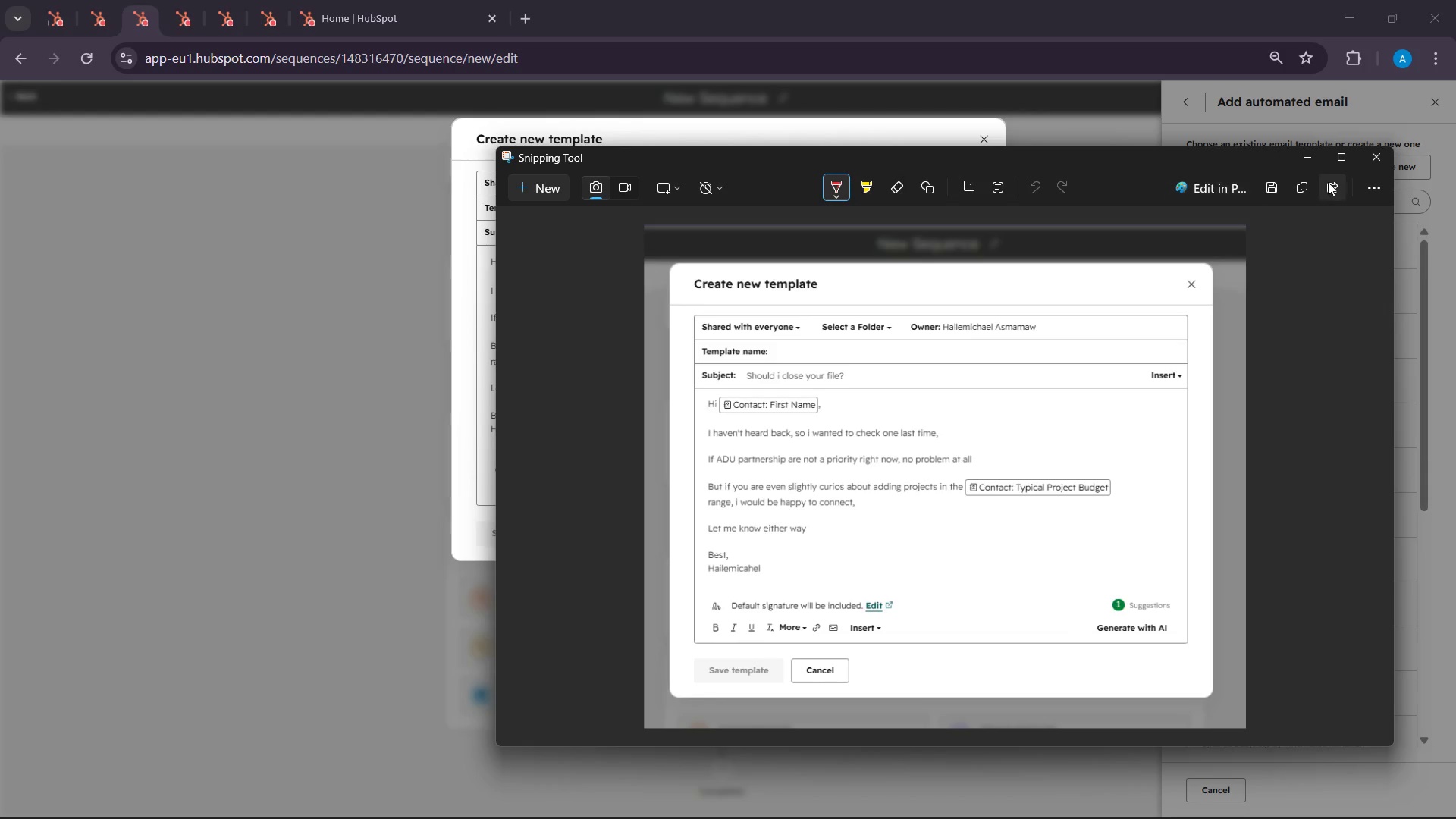 
wait(5.61)
 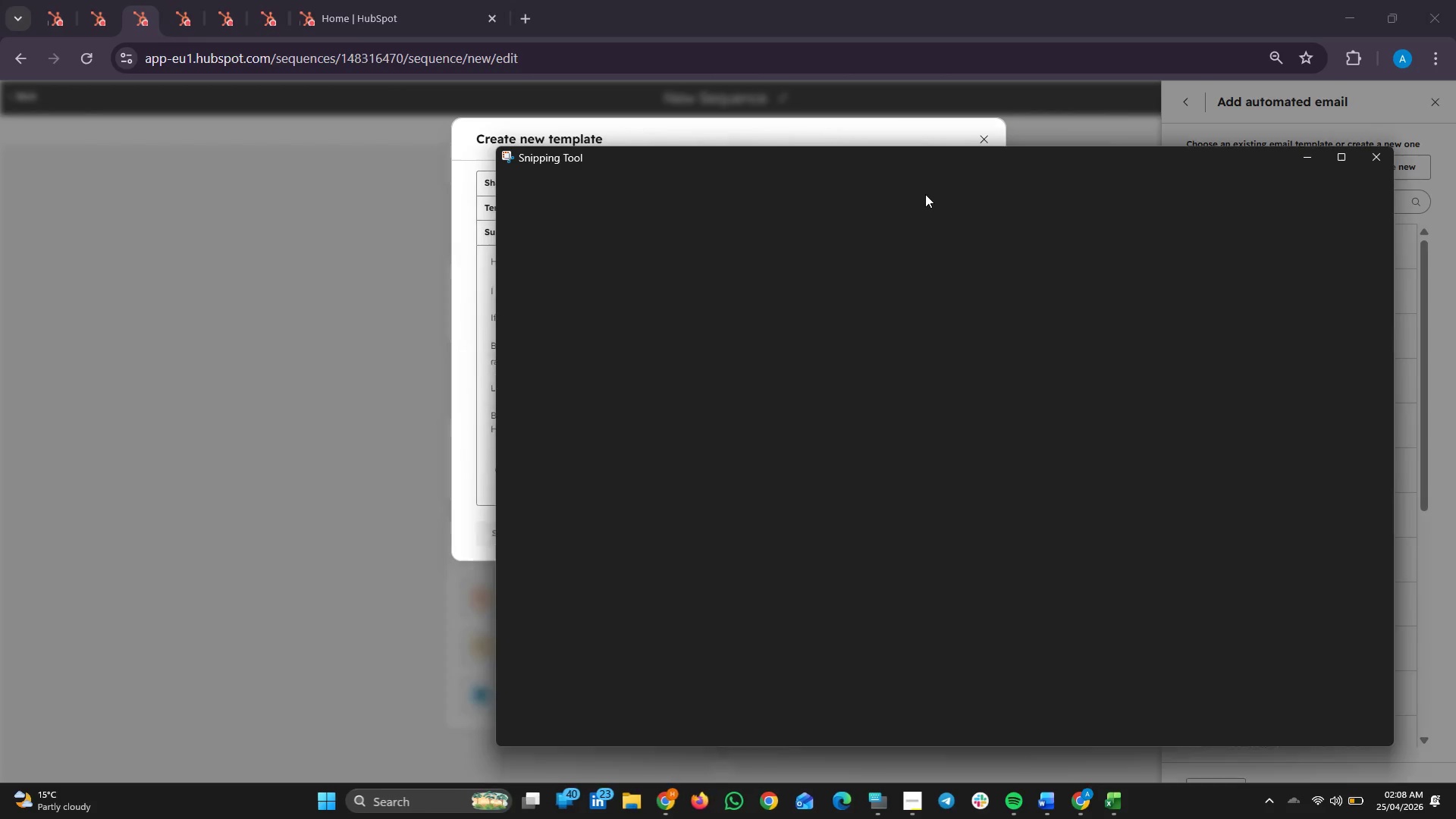 
left_click([1306, 188])
 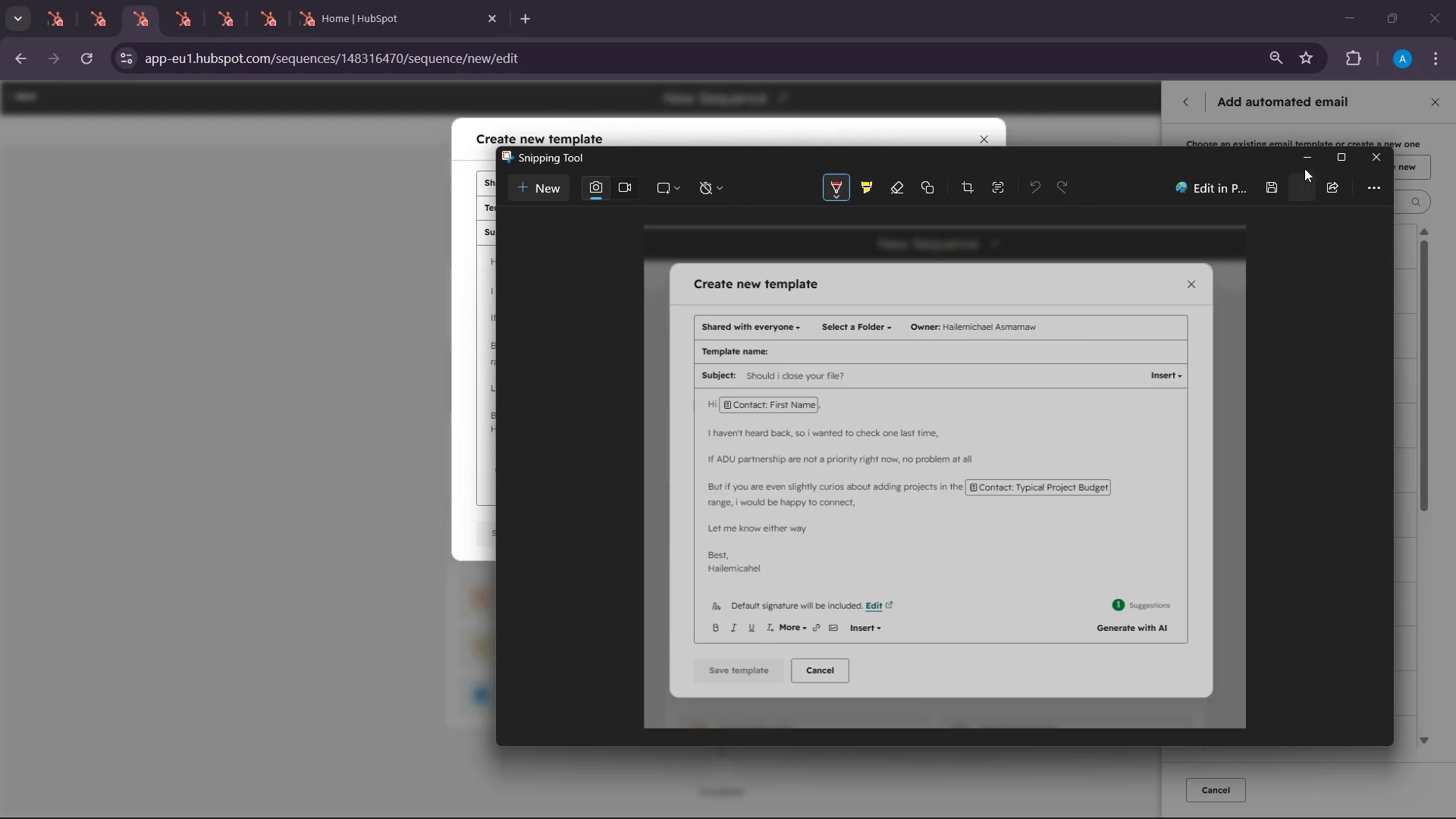 
left_click([1306, 160])
 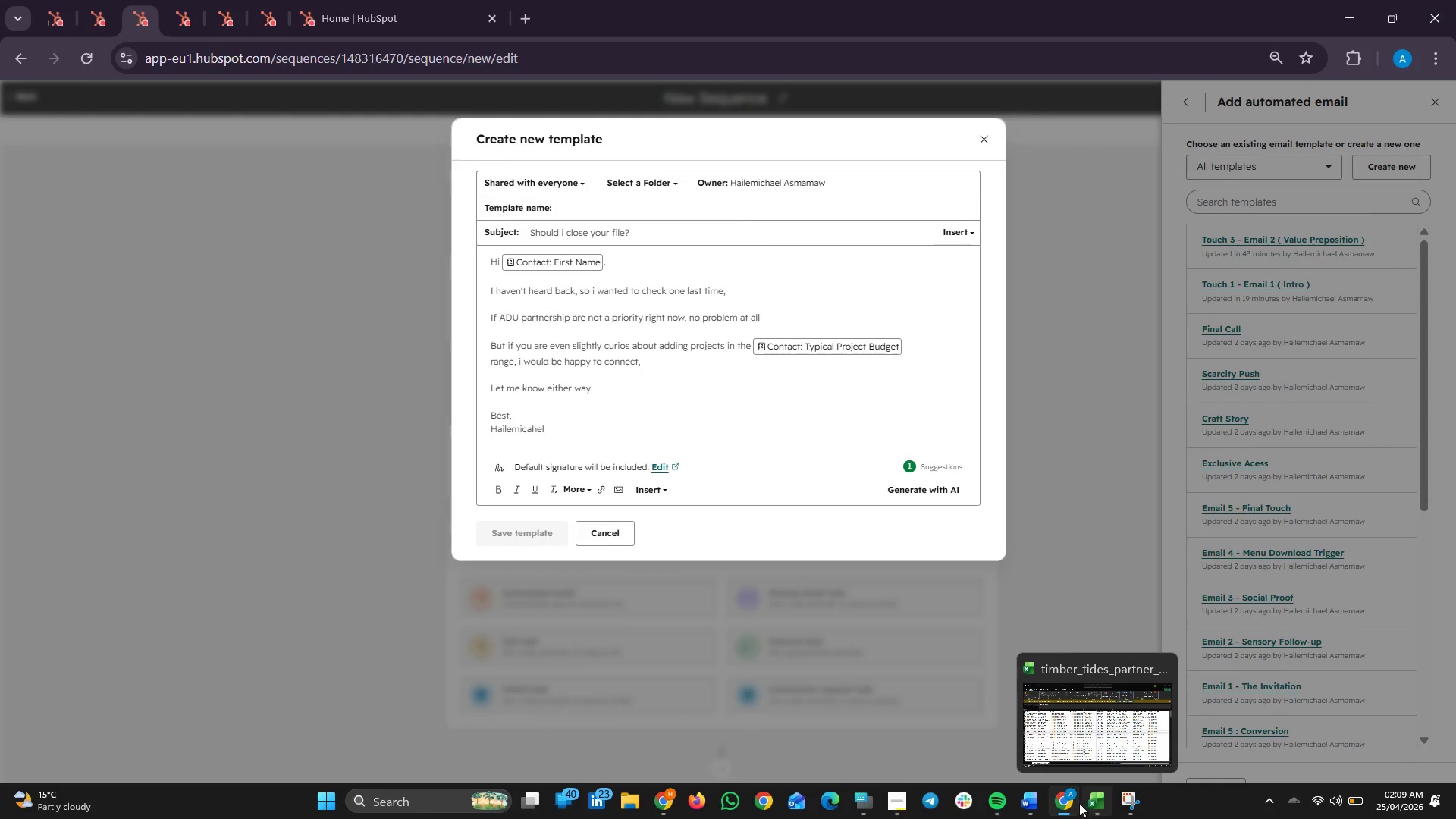 
left_click([1033, 805])
 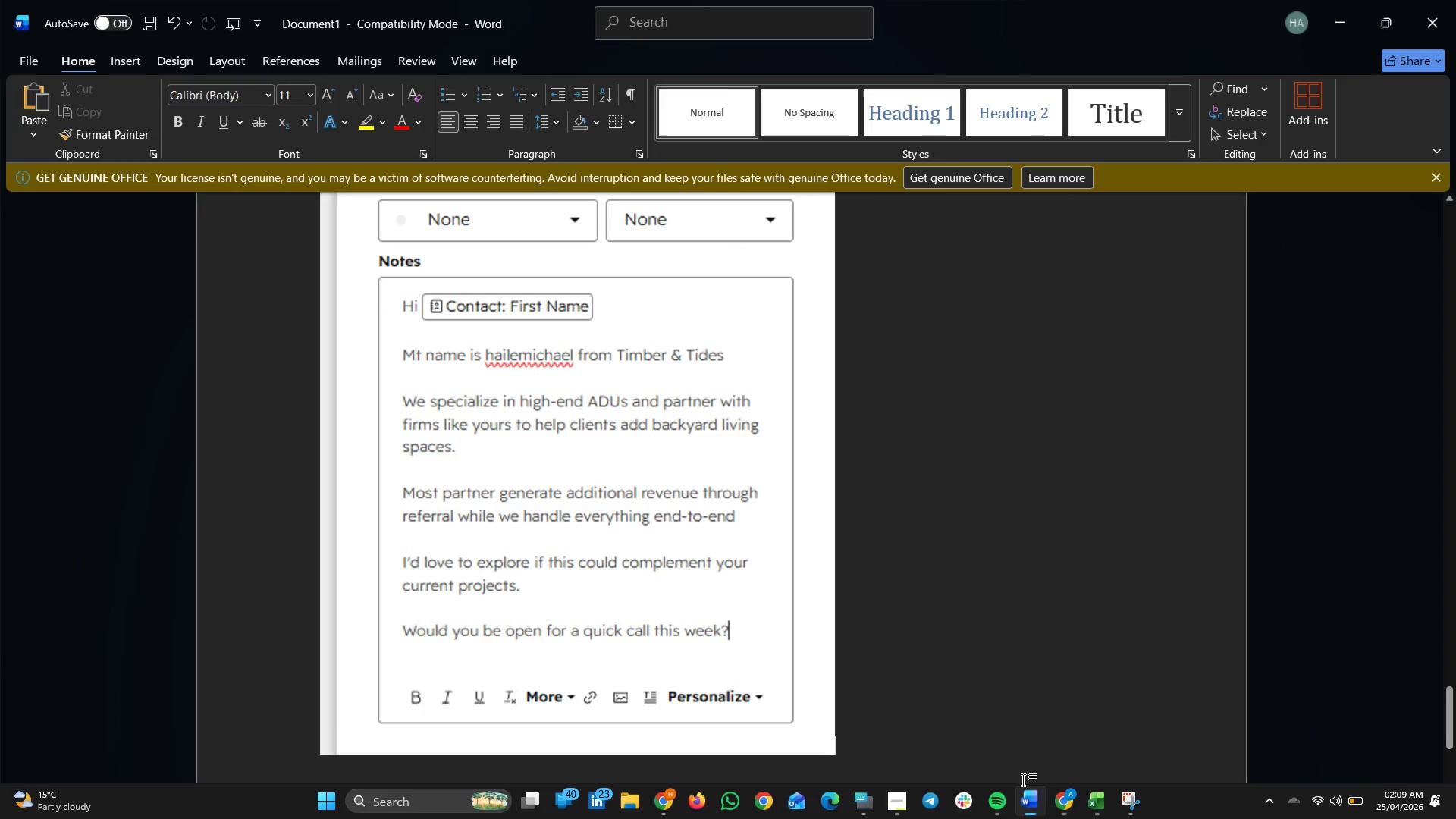 
scroll: coordinate [1019, 764], scroll_direction: down, amount: 3.0
 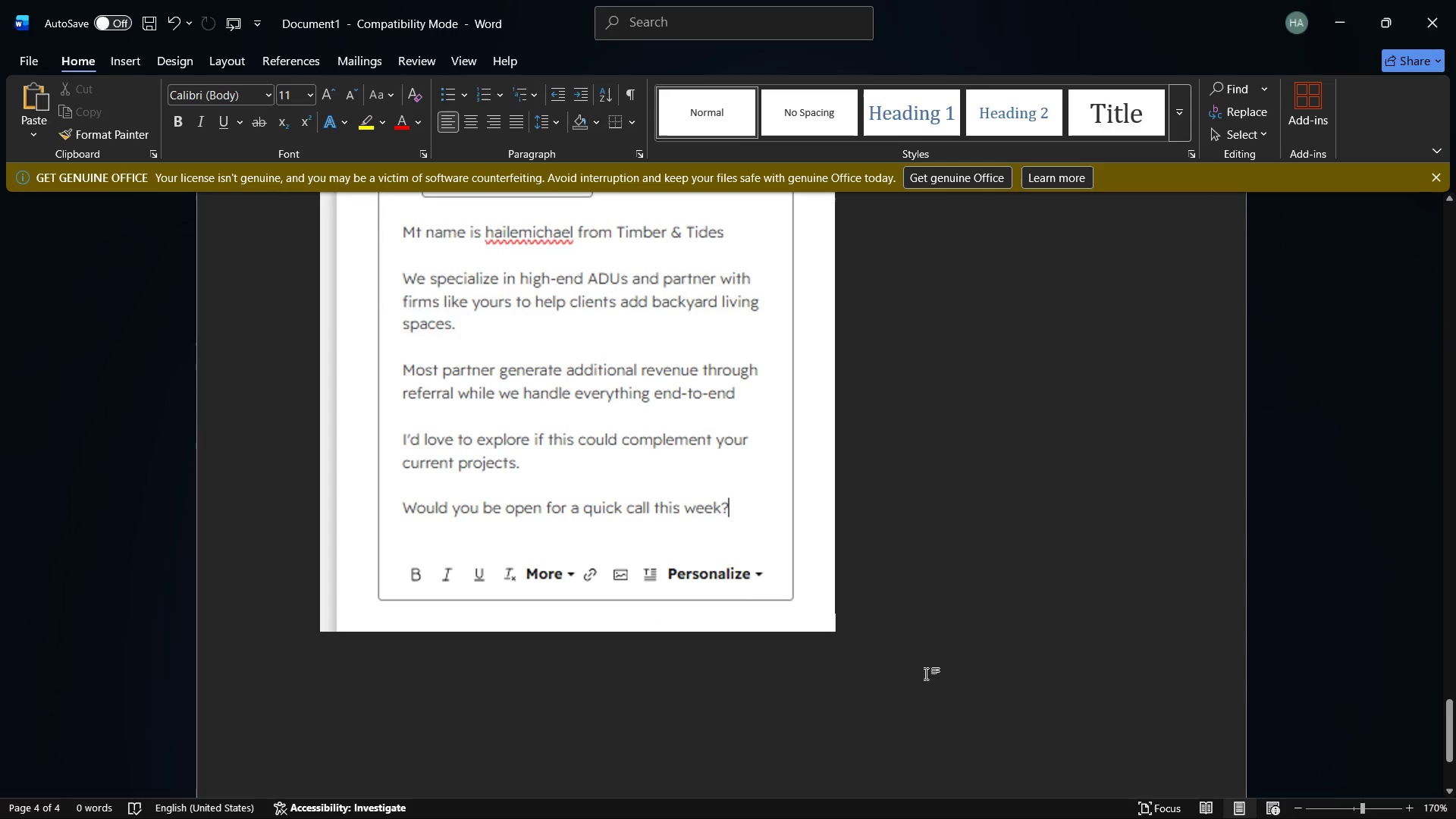 
left_click([900, 623])
 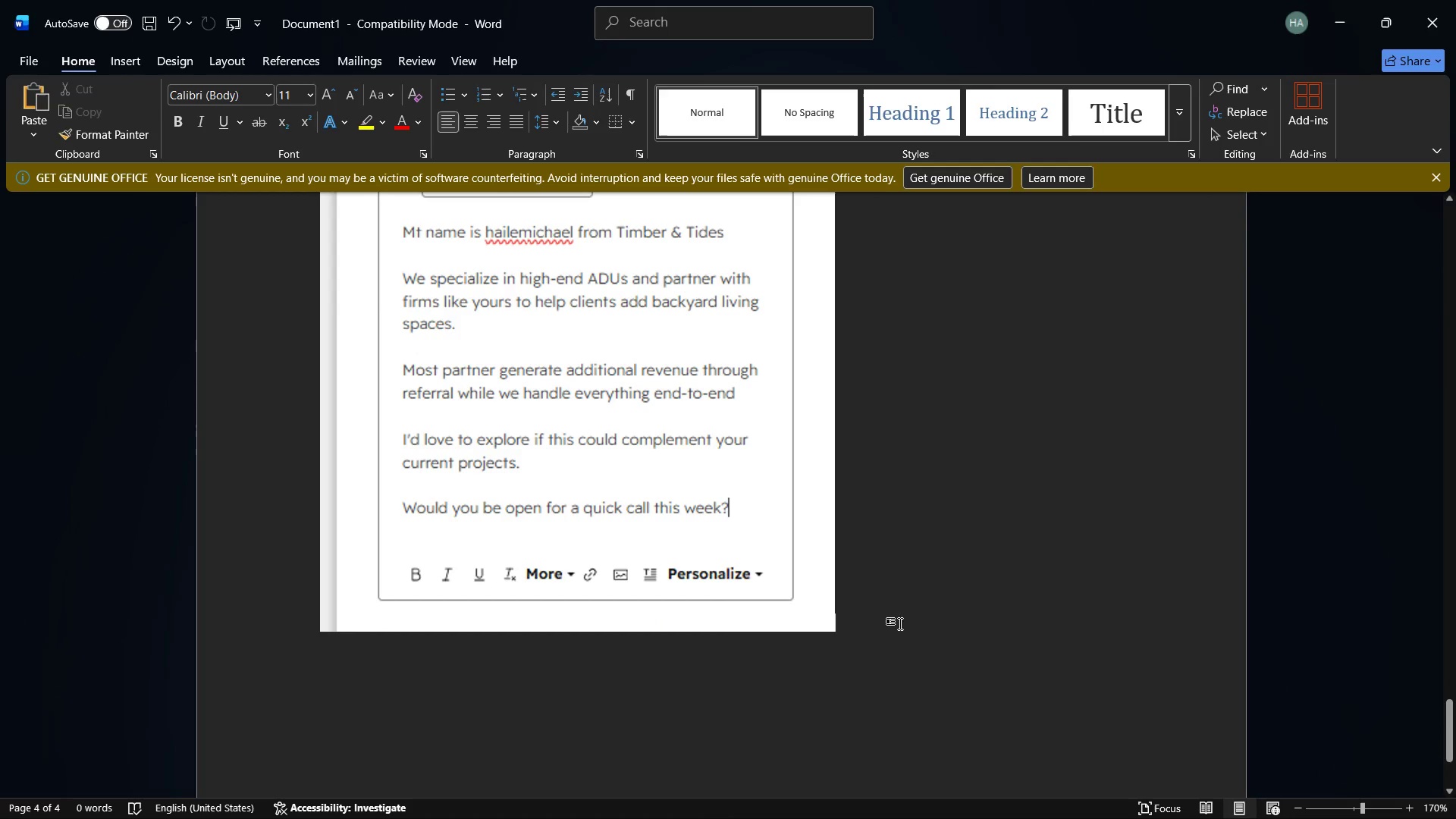 
key(Enter)
 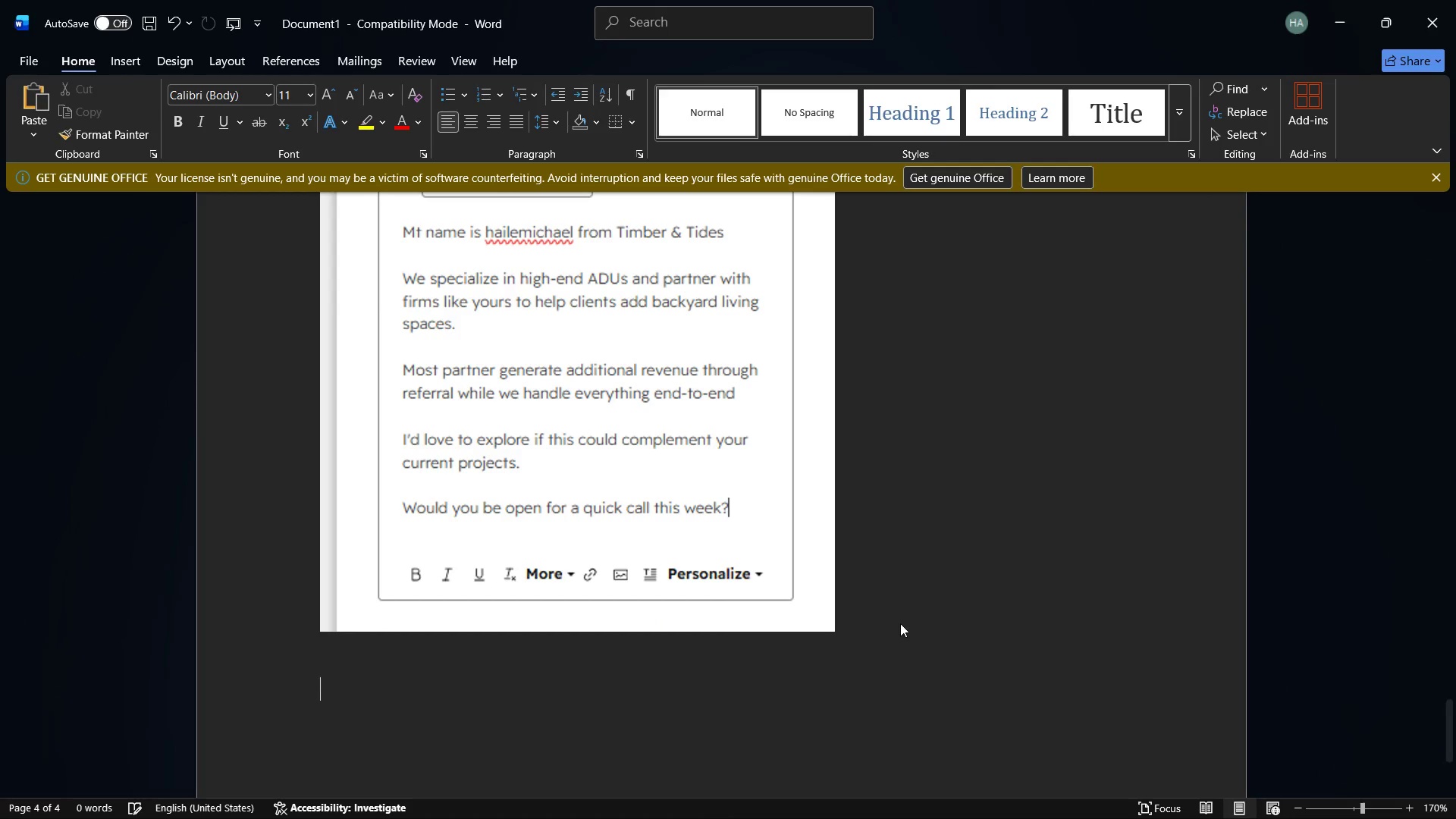 
key(Enter)
 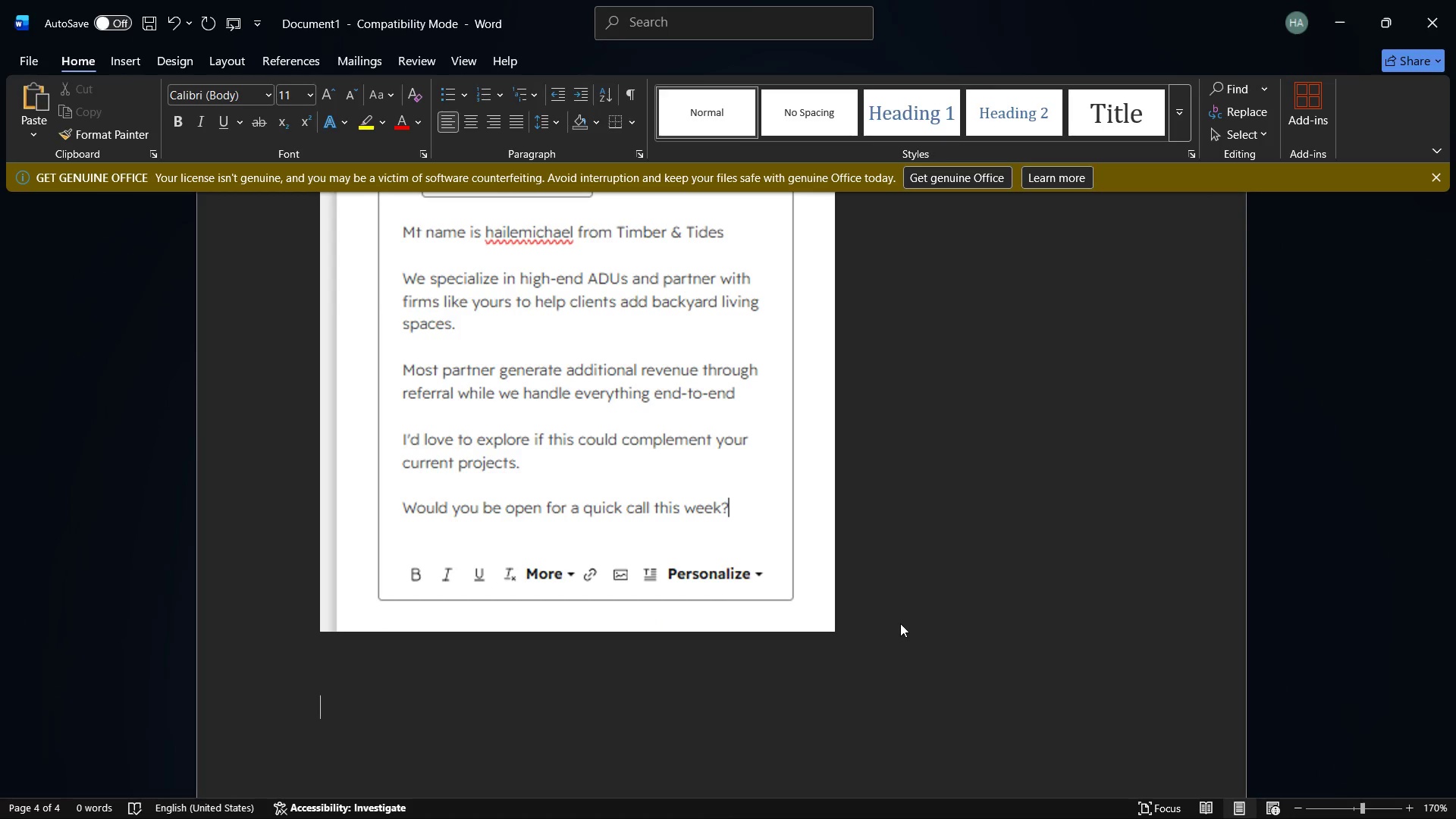 
key(Control+V)
 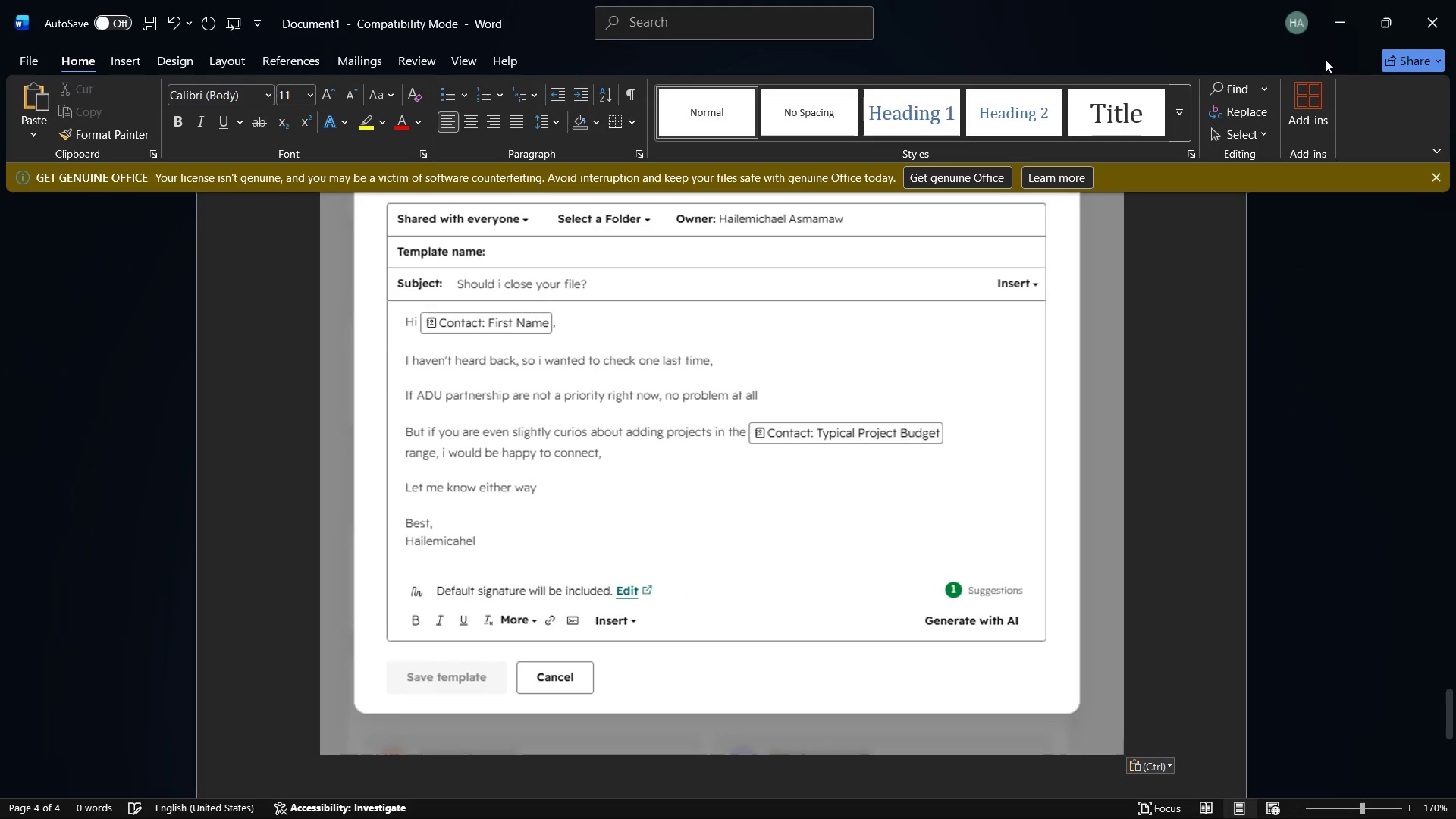 
left_click([1327, 14])
 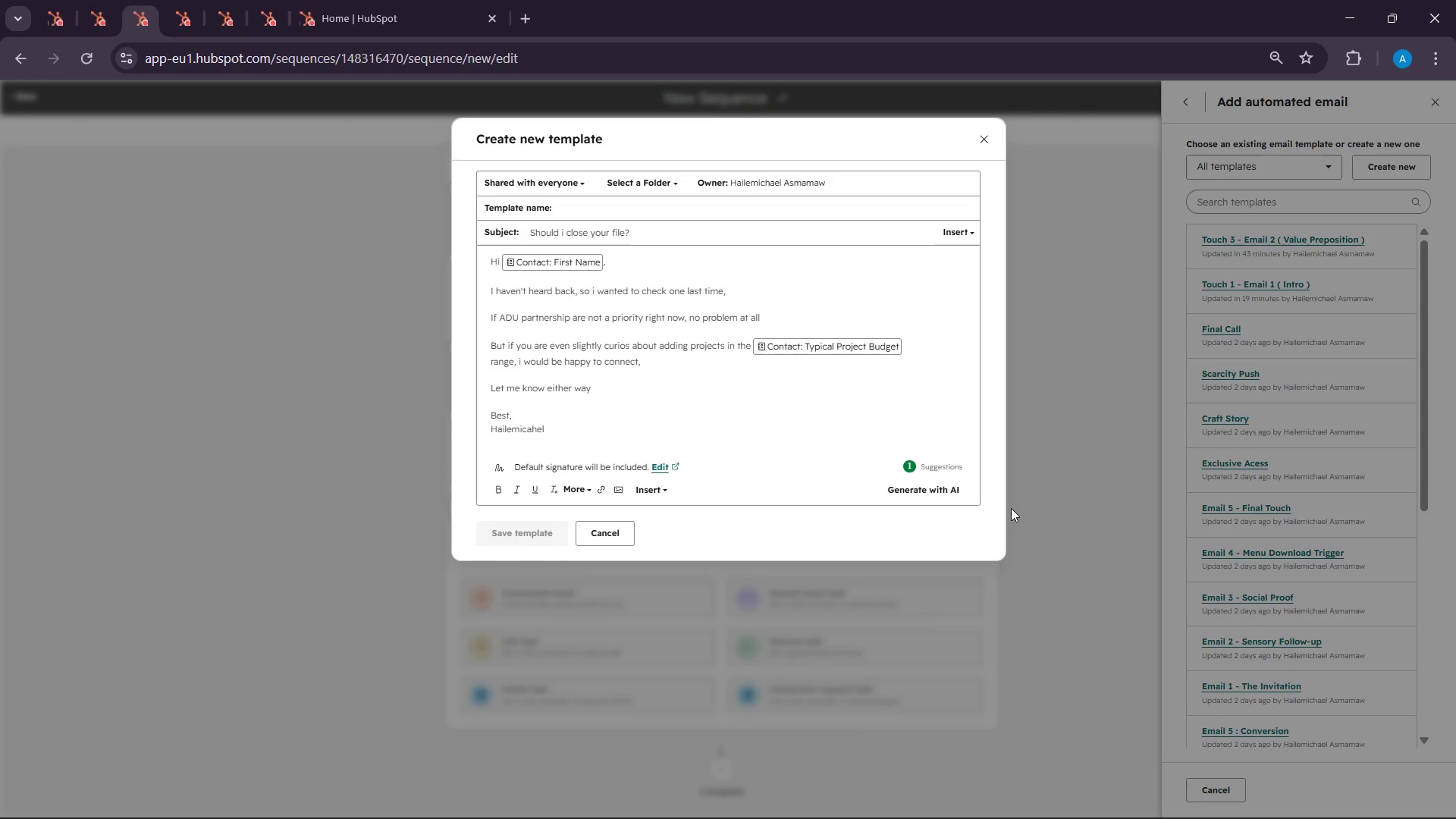 
left_click([1124, 435])
 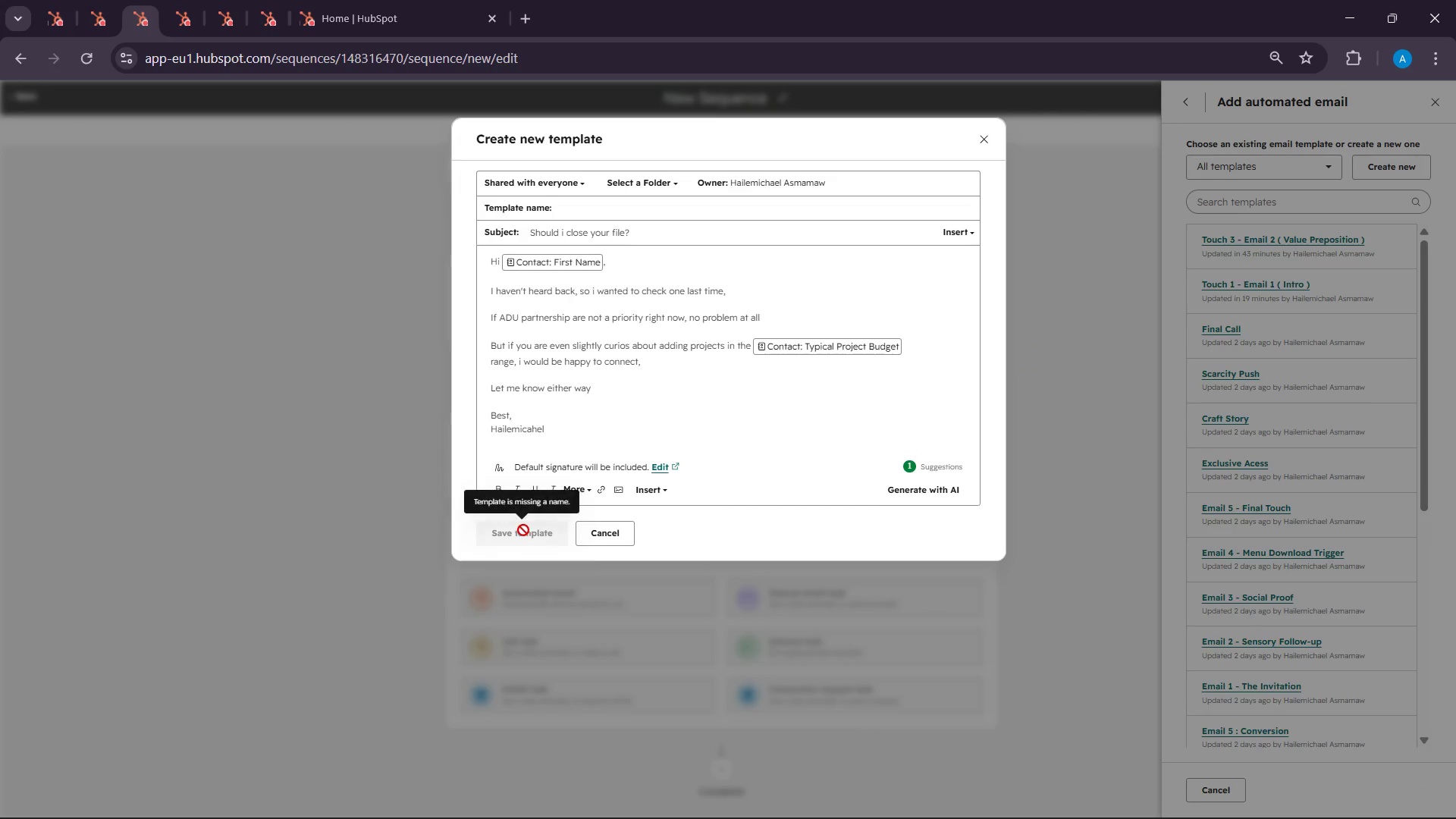 
left_click([738, 416])
 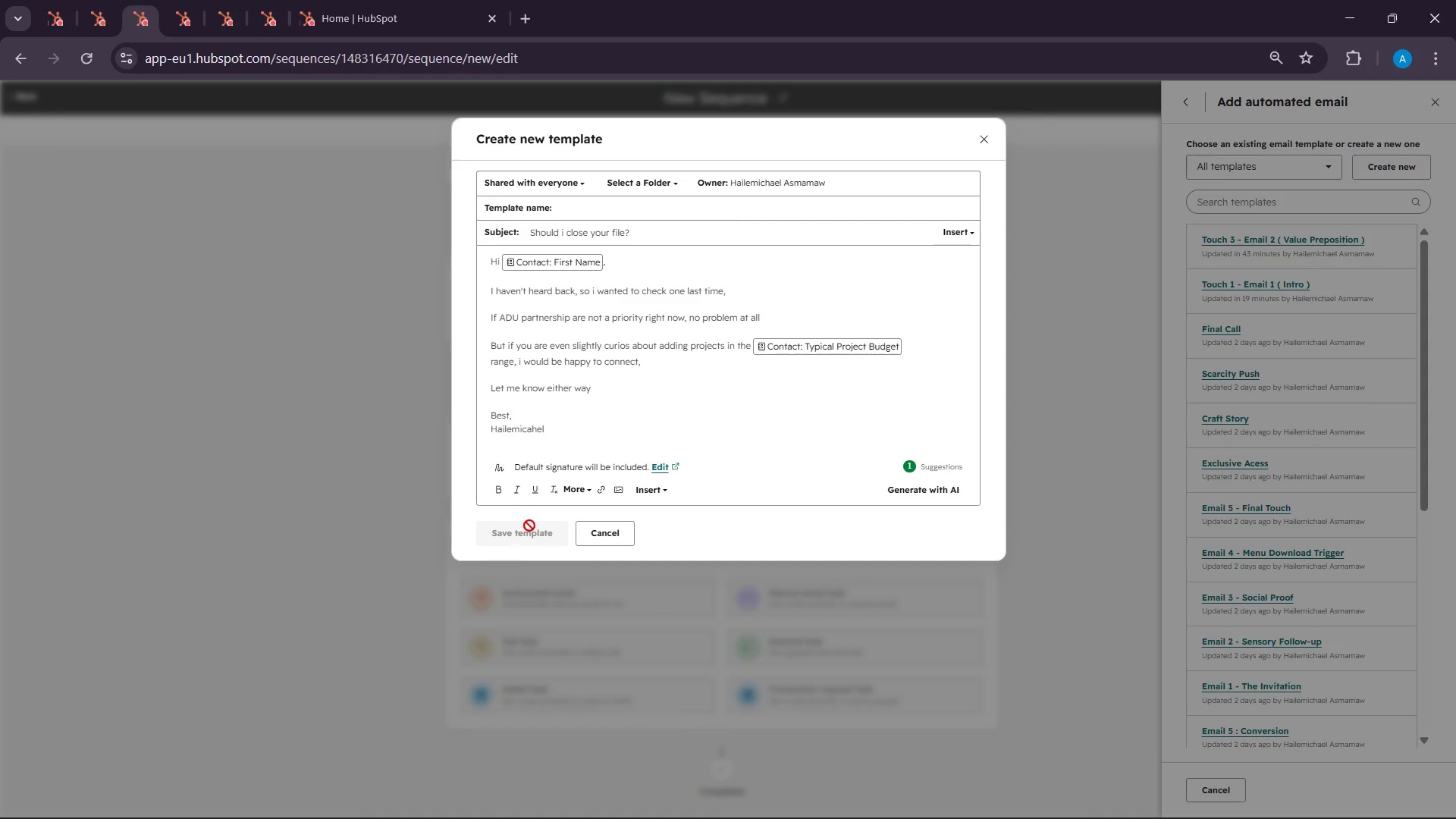 
left_click([522, 534])
 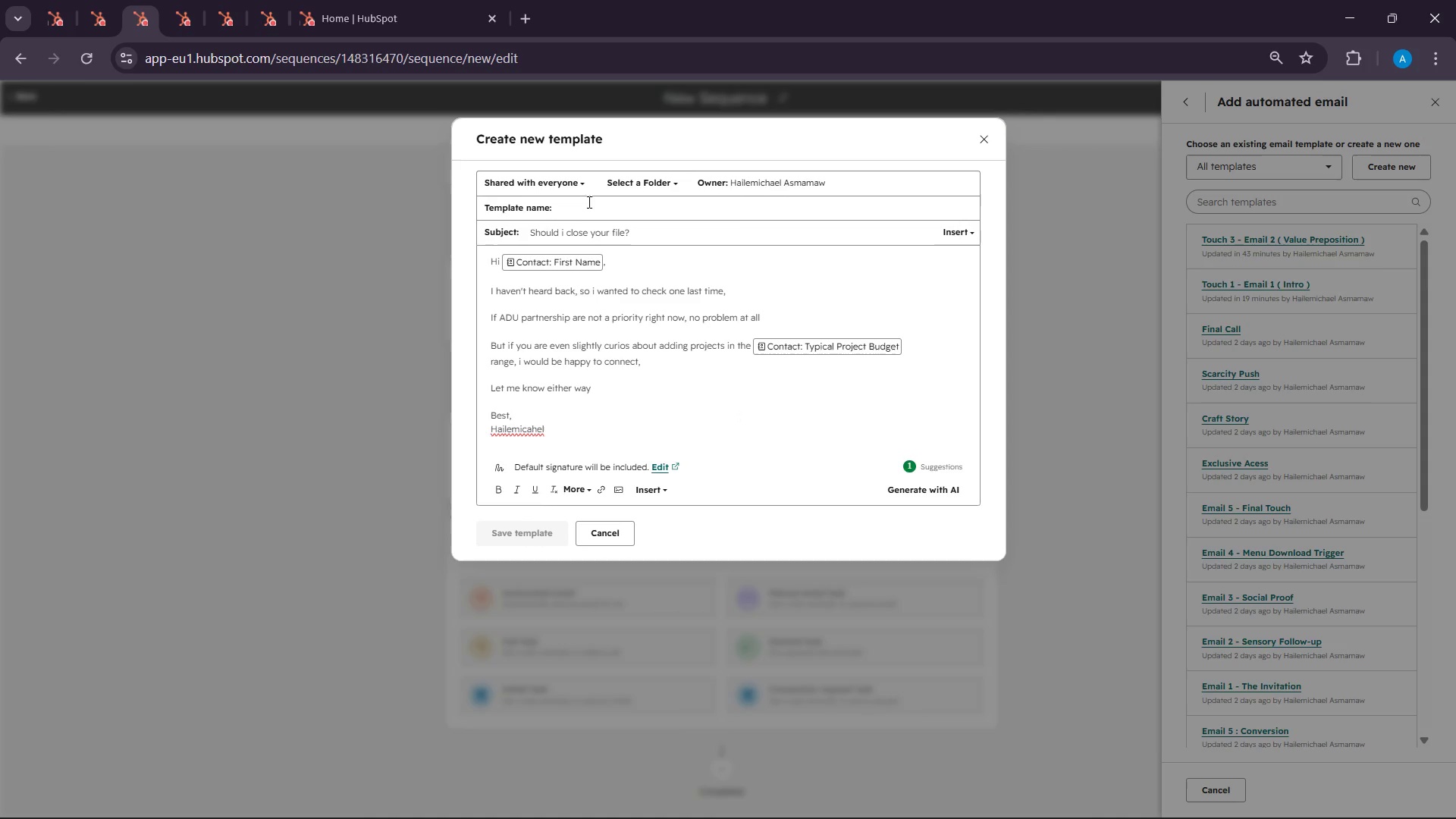 
left_click([579, 206])
 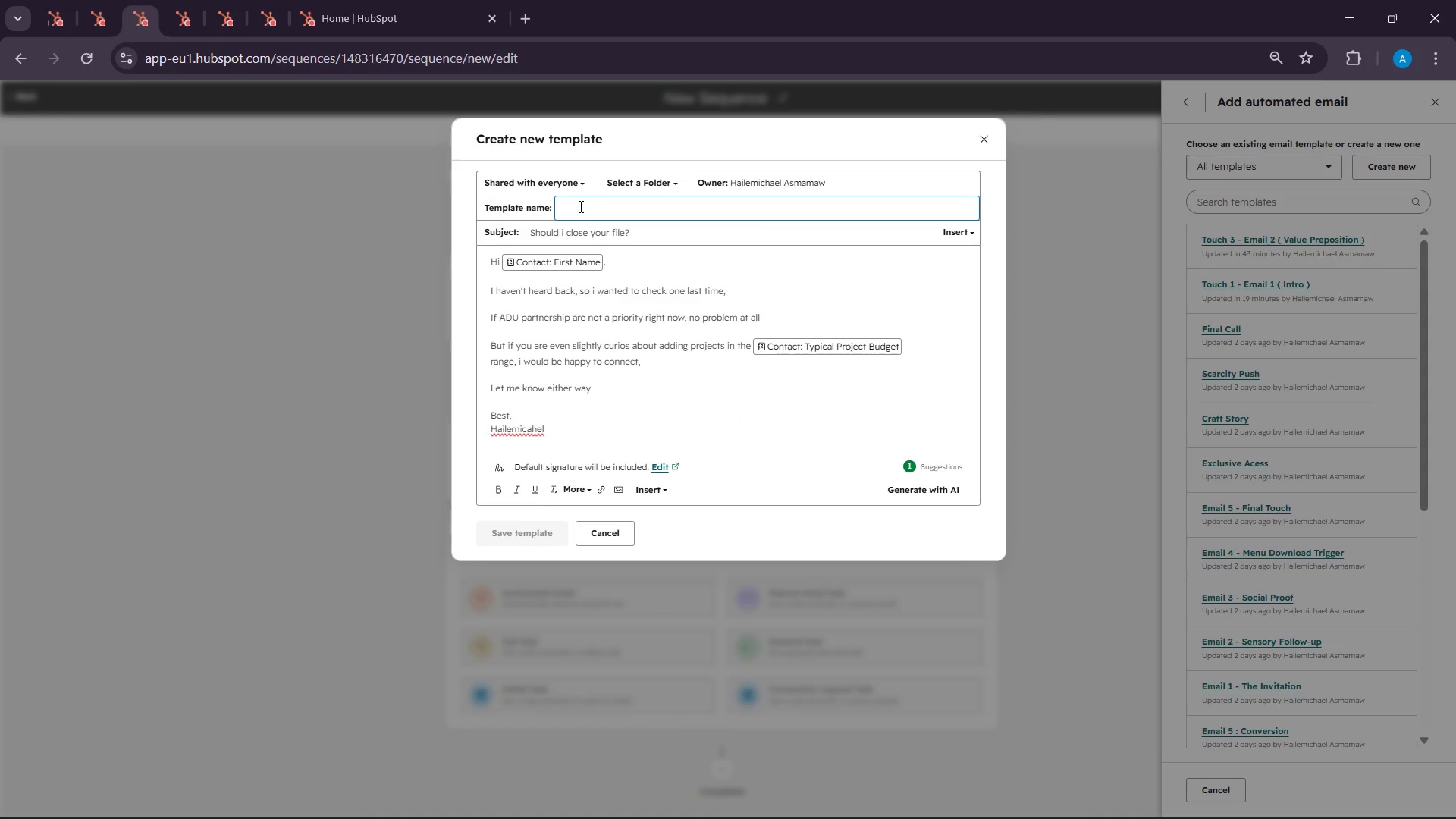 
type(Touch 6 )
 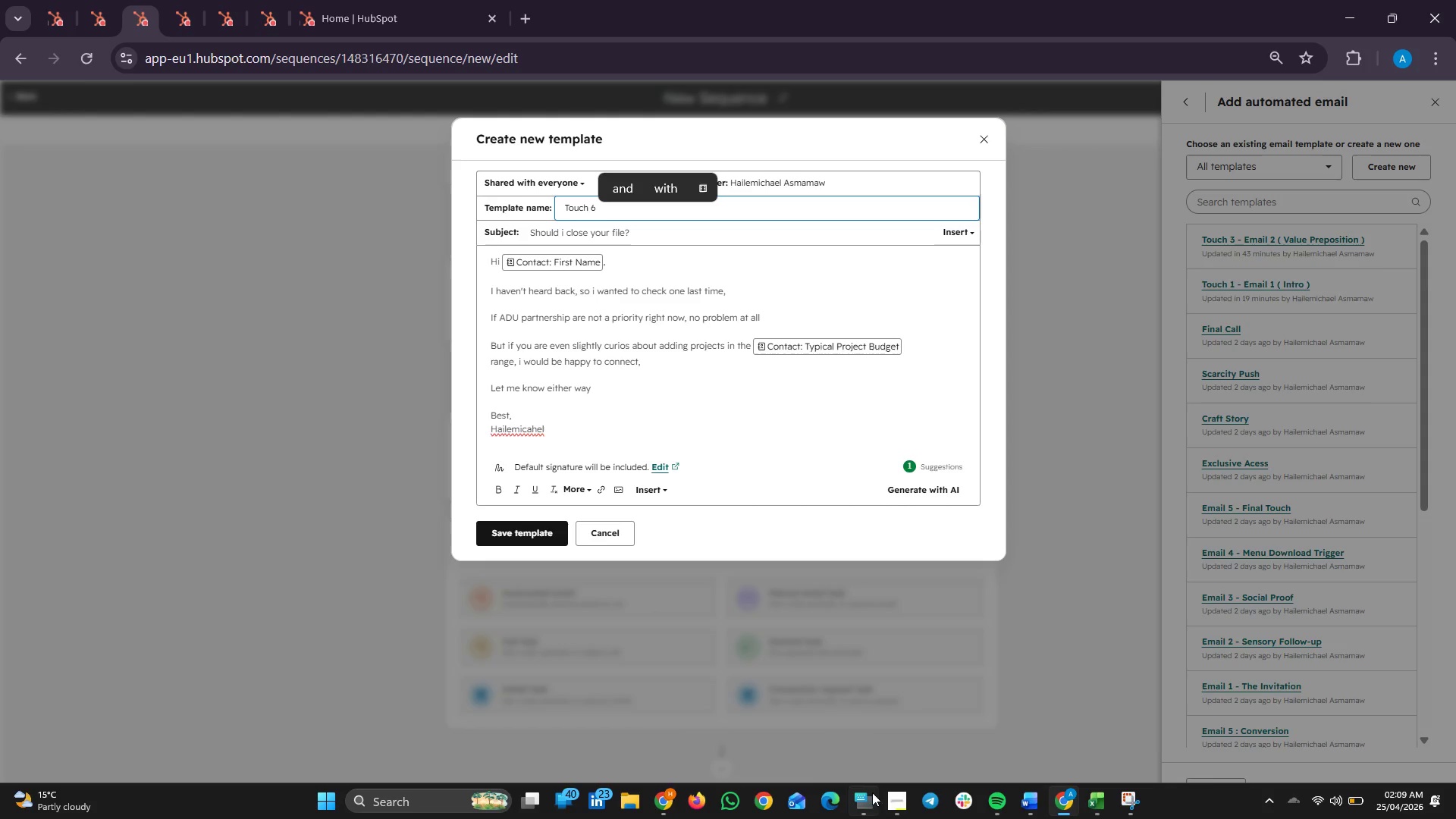 
left_click([893, 793])